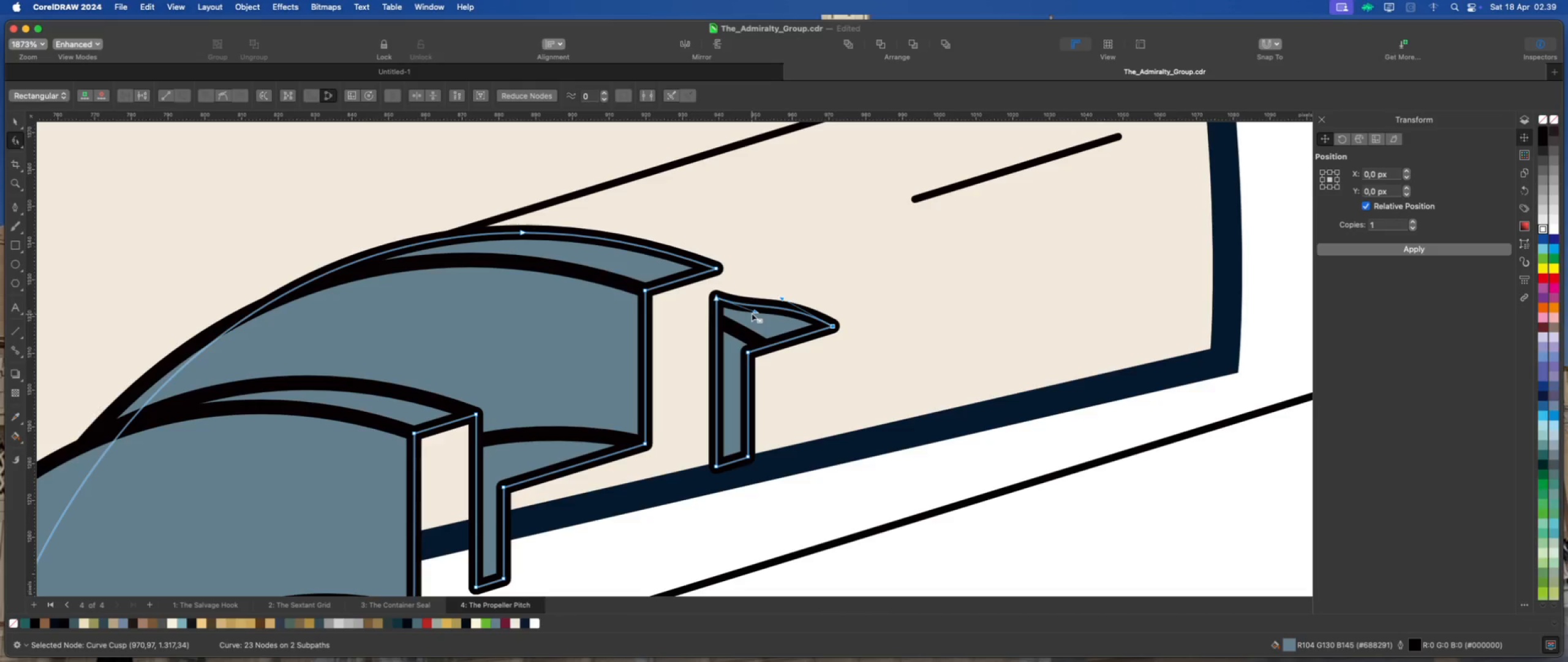 
left_click_drag(start_coordinate=[752, 312], to_coordinate=[740, 298])
 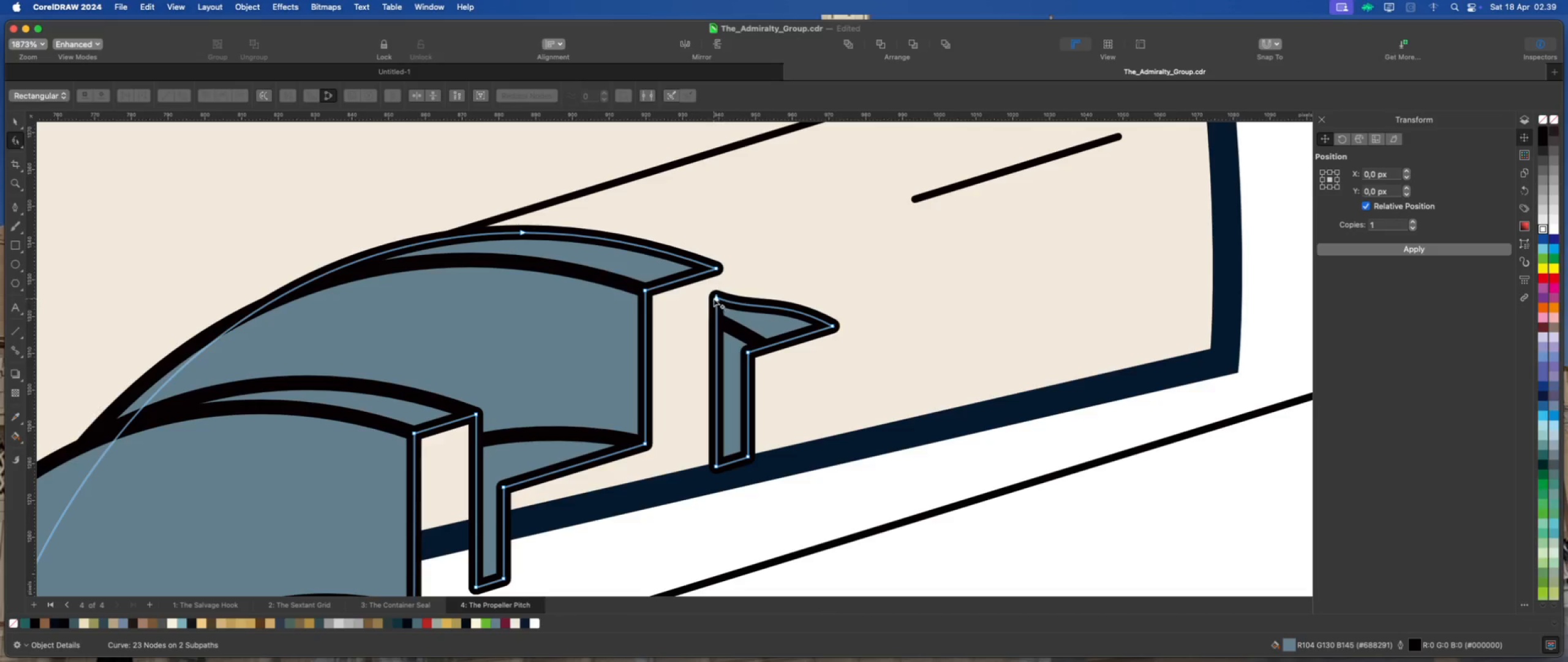 
left_click([713, 298])
 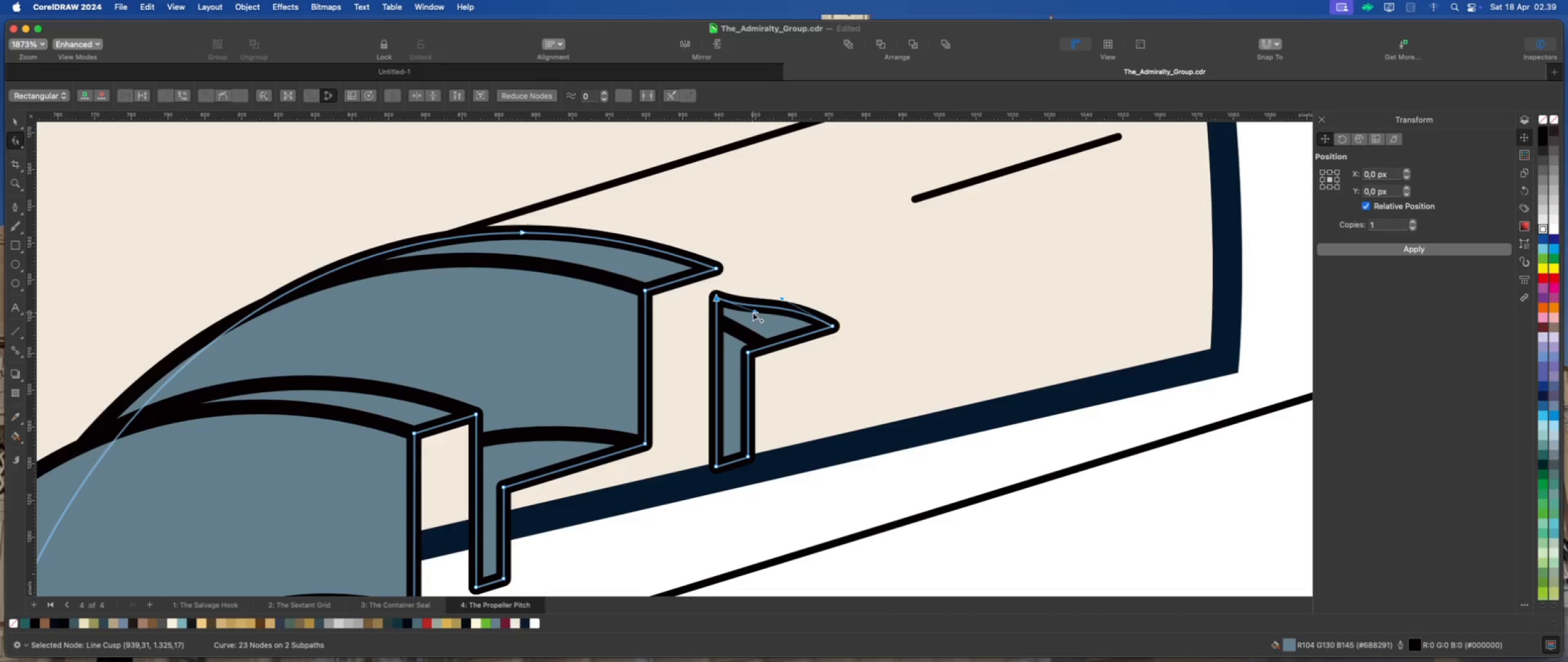 
left_click_drag(start_coordinate=[754, 311], to_coordinate=[748, 294])
 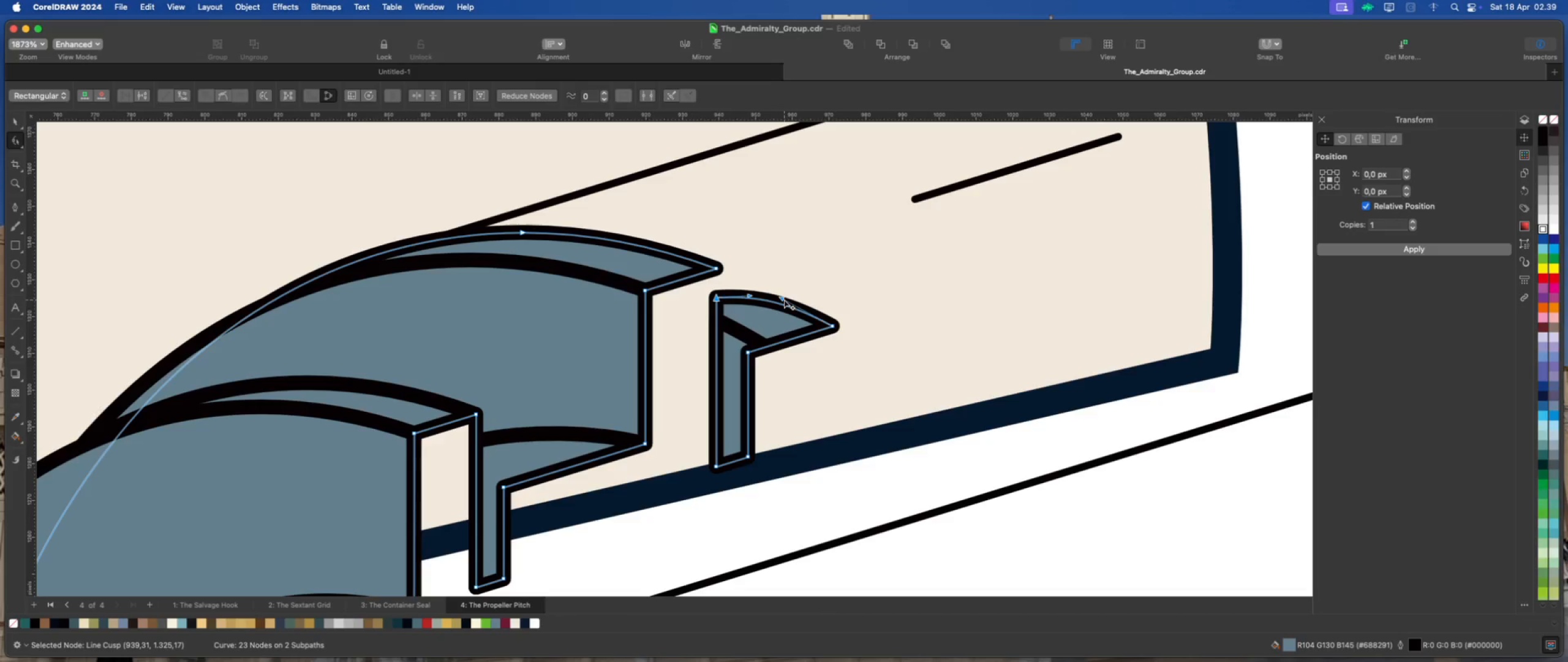 
left_click([783, 299])
 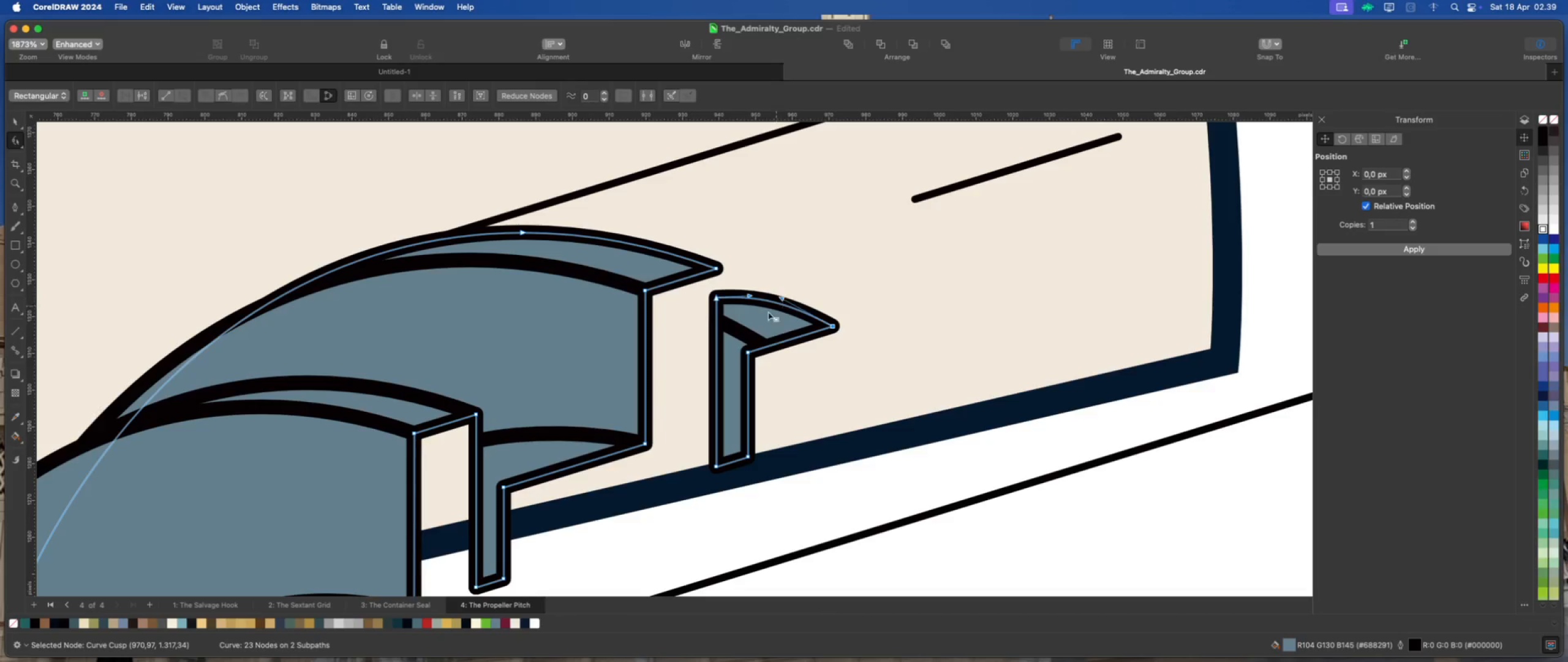 
scroll: coordinate [746, 347], scroll_direction: down, amount: 7.0
 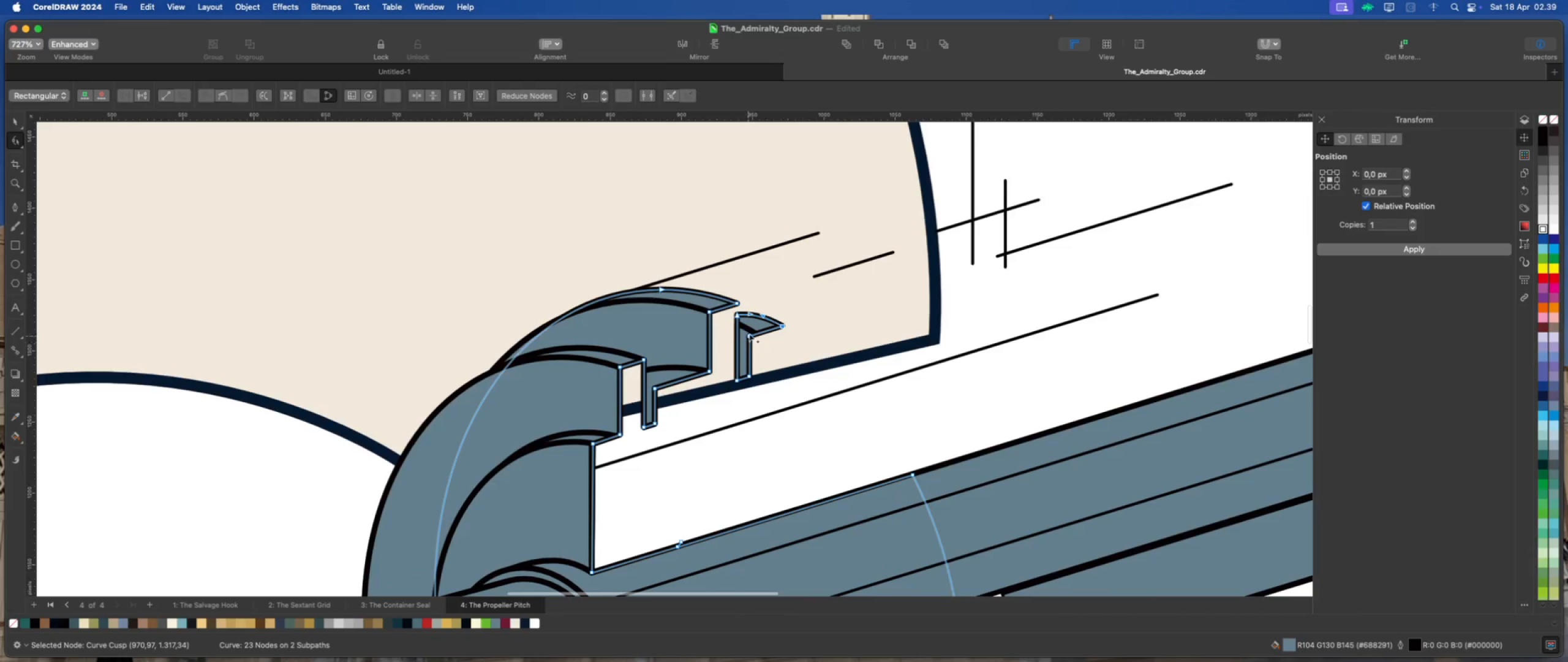 
left_click([749, 328])
 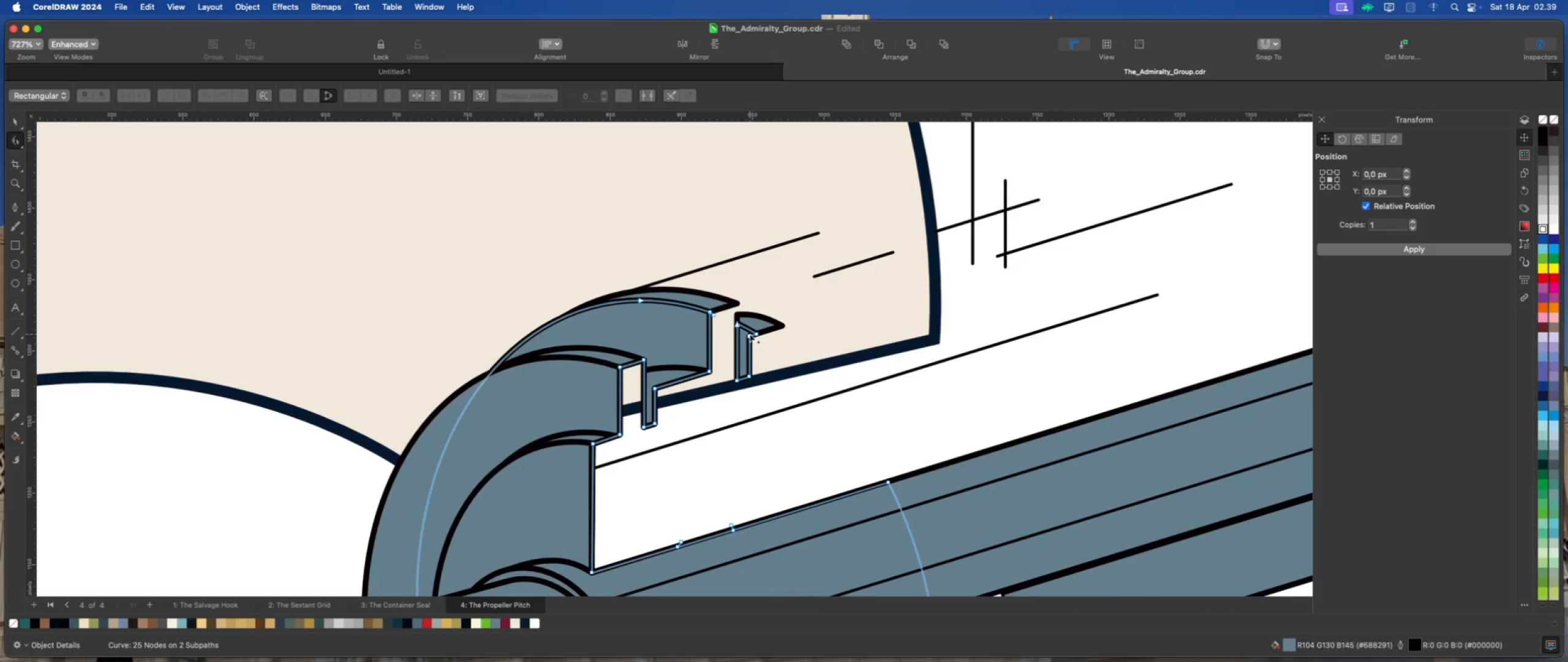 
left_click_drag(start_coordinate=[727, 310], to_coordinate=[782, 407])
 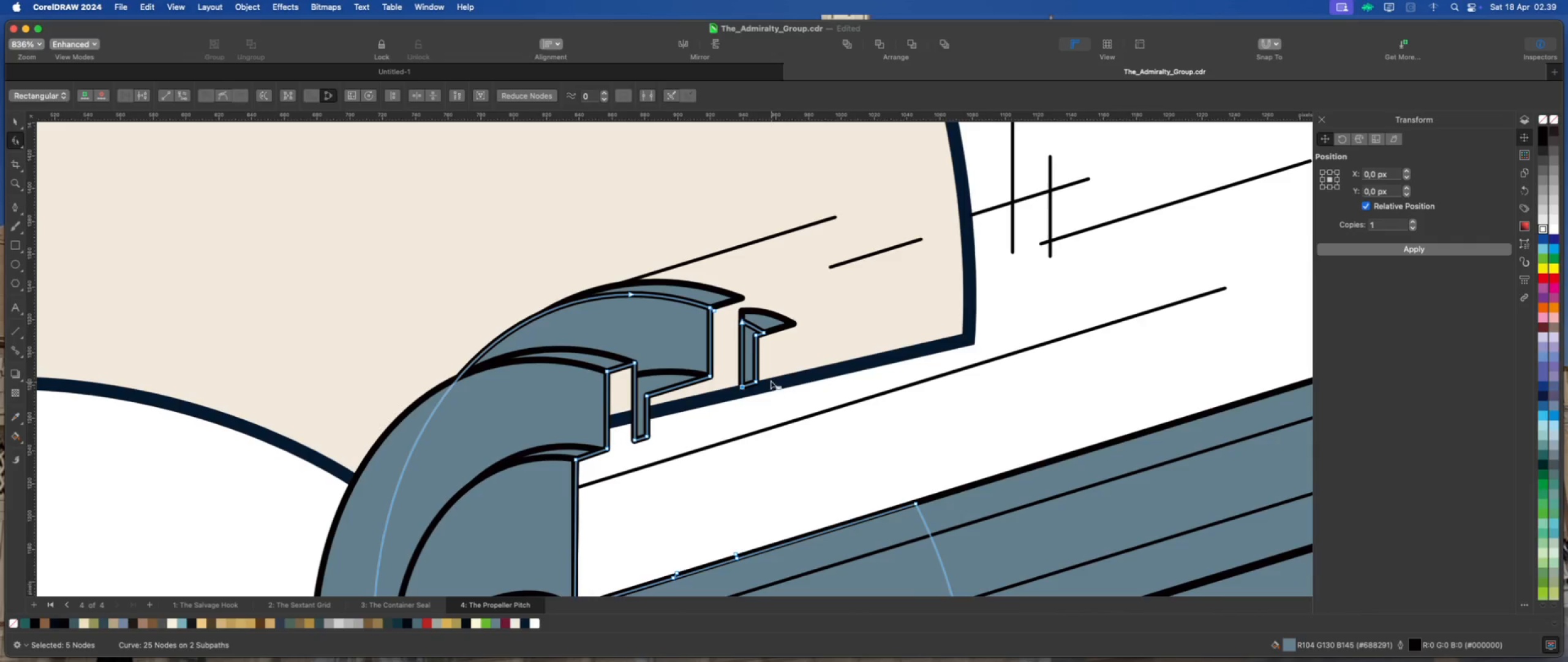 
scroll: coordinate [729, 337], scroll_direction: up, amount: 1.0
 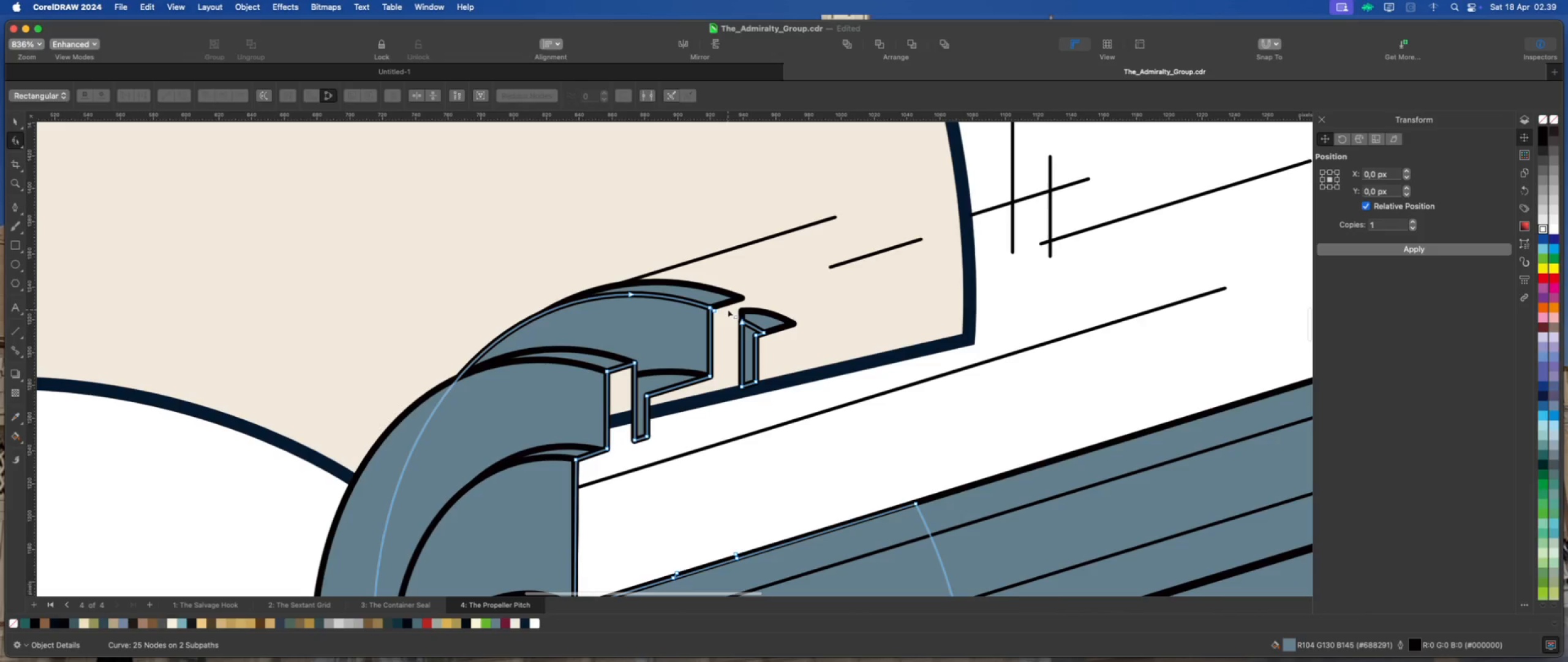 
left_click([745, 338])
 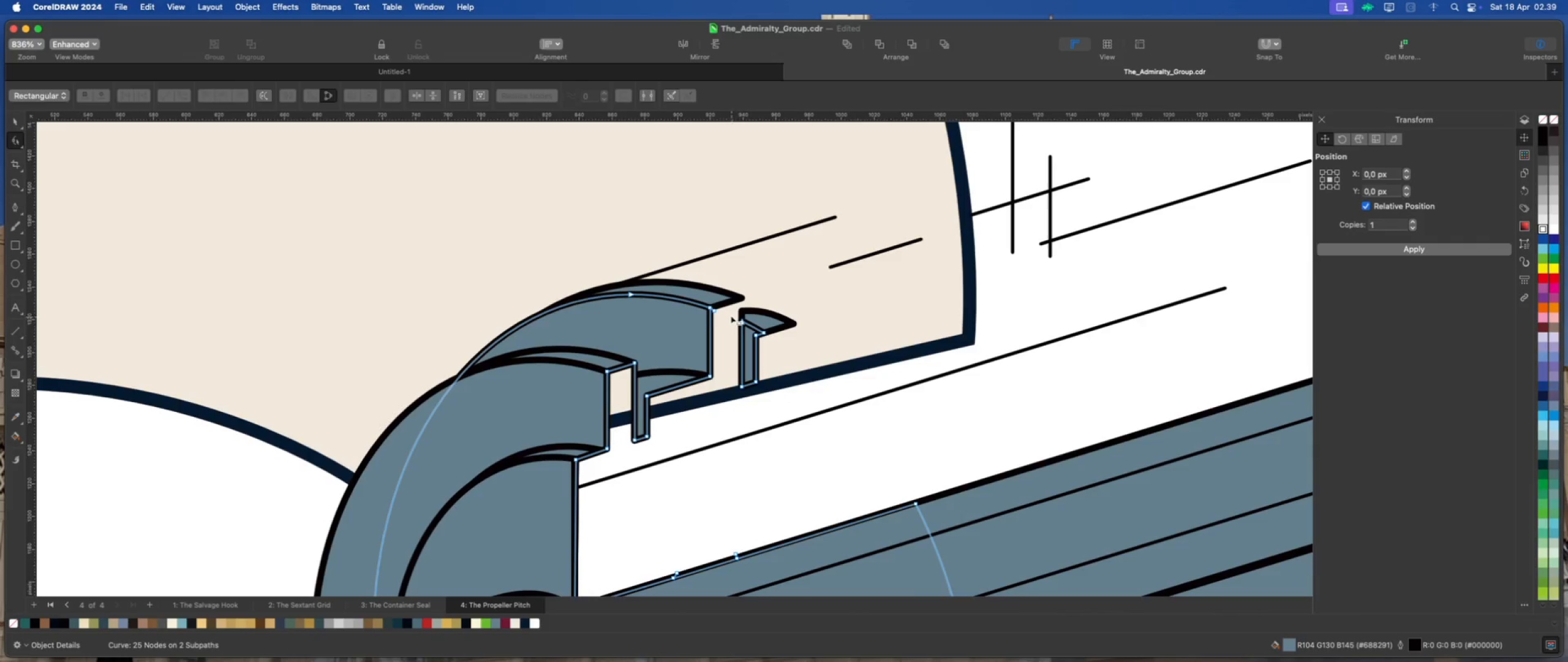 
left_click_drag(start_coordinate=[731, 314], to_coordinate=[783, 397])
 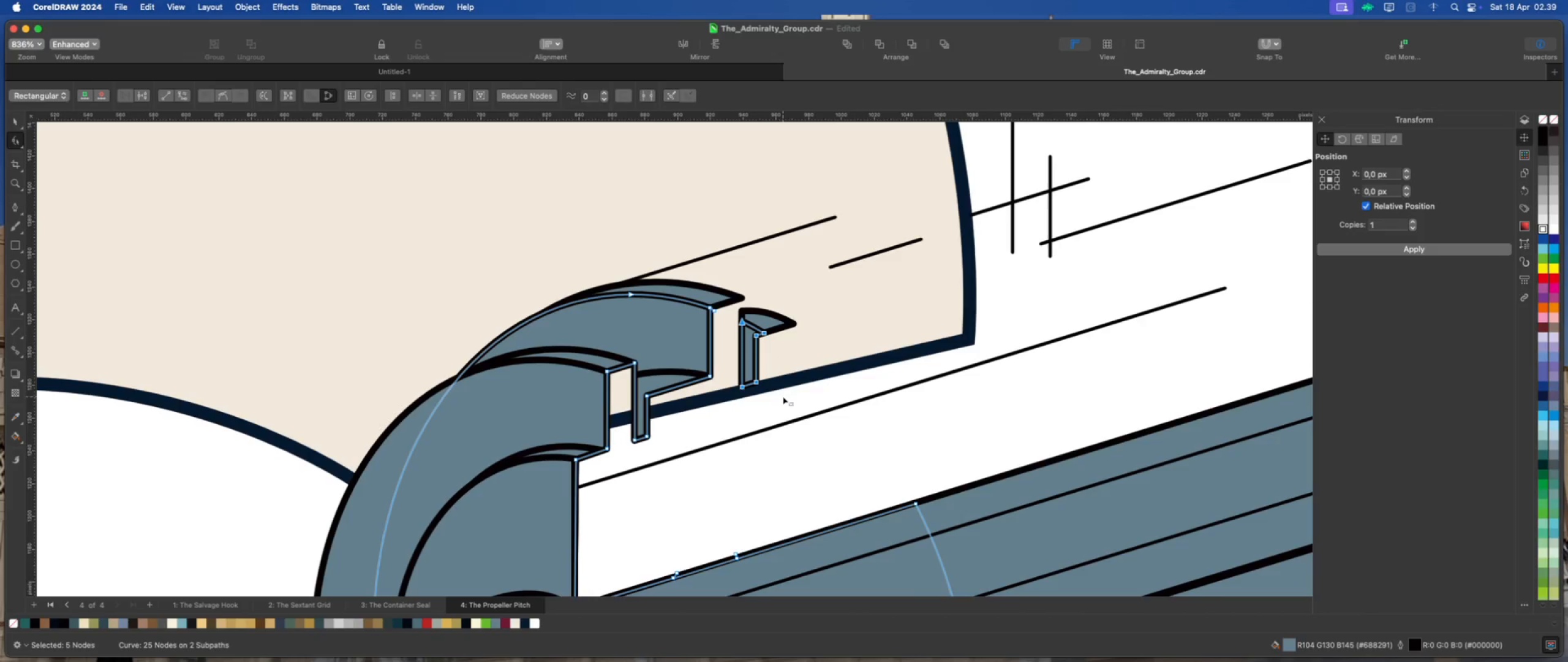 
key(Delete)
 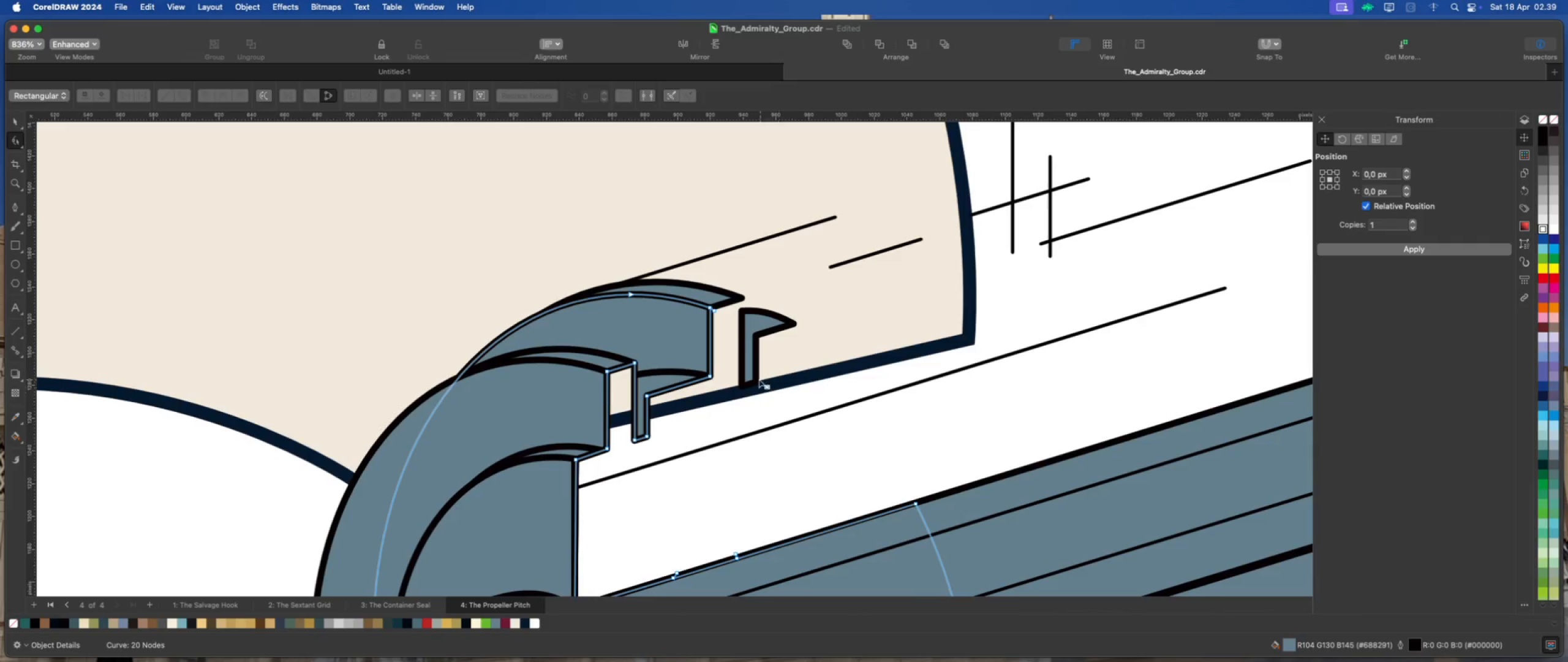 
scroll: coordinate [753, 376], scroll_direction: down, amount: 4.0
 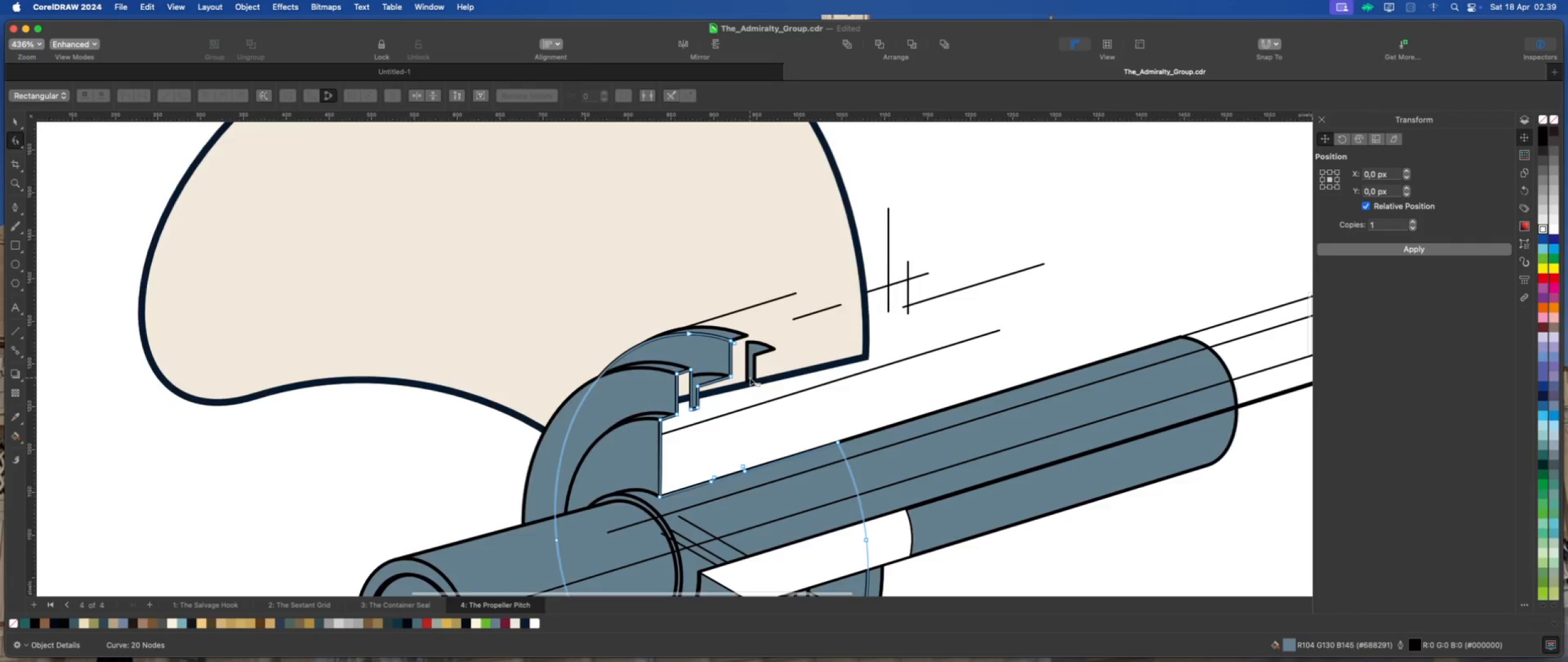 
scroll: coordinate [750, 378], scroll_direction: up, amount: 2.0
 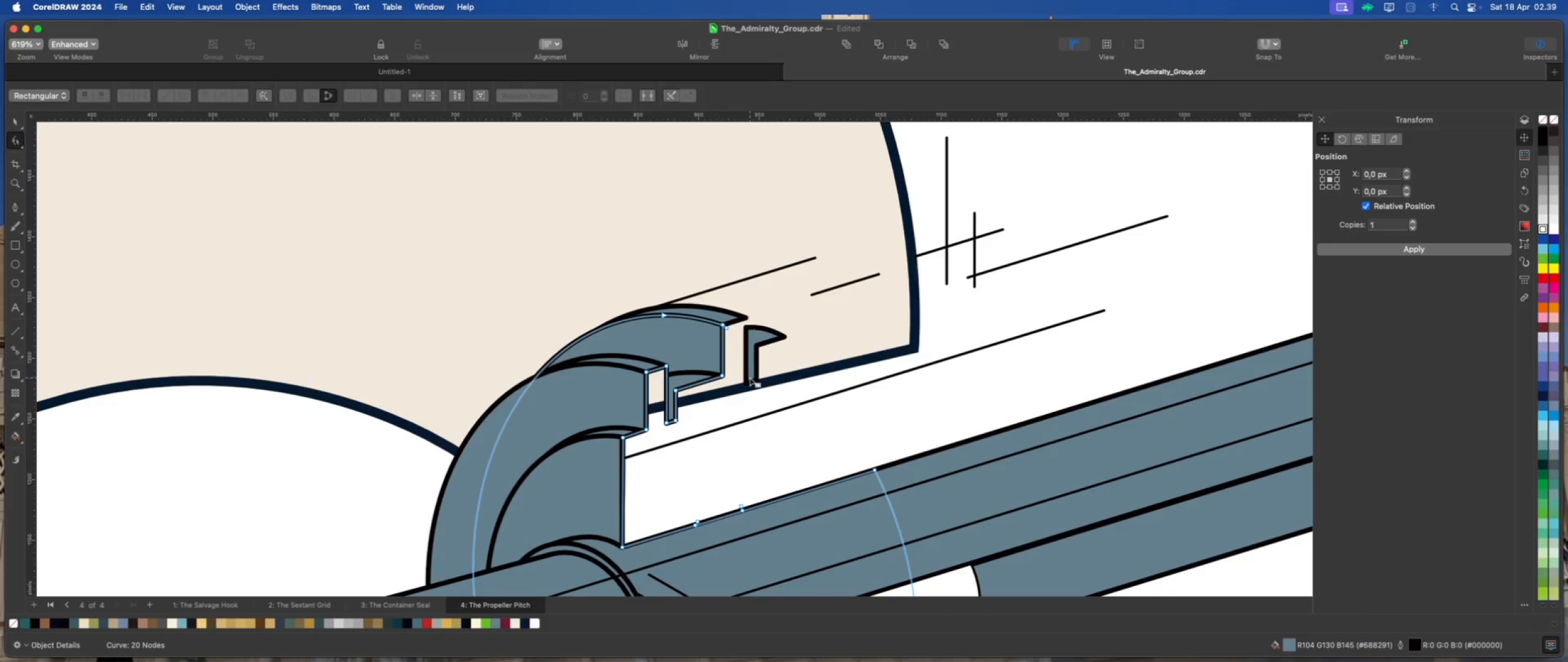 
wait(5.21)
 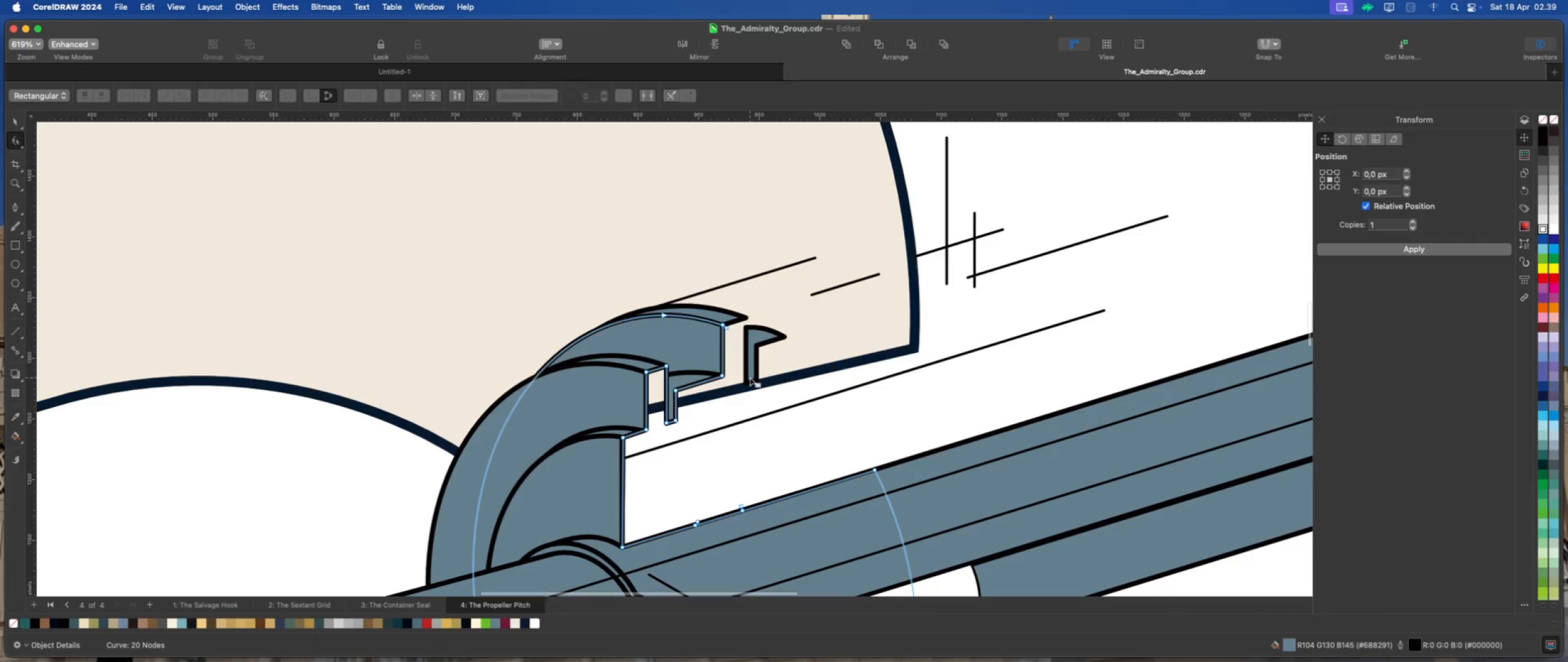 
scroll: coordinate [713, 363], scroll_direction: down, amount: 8.0
 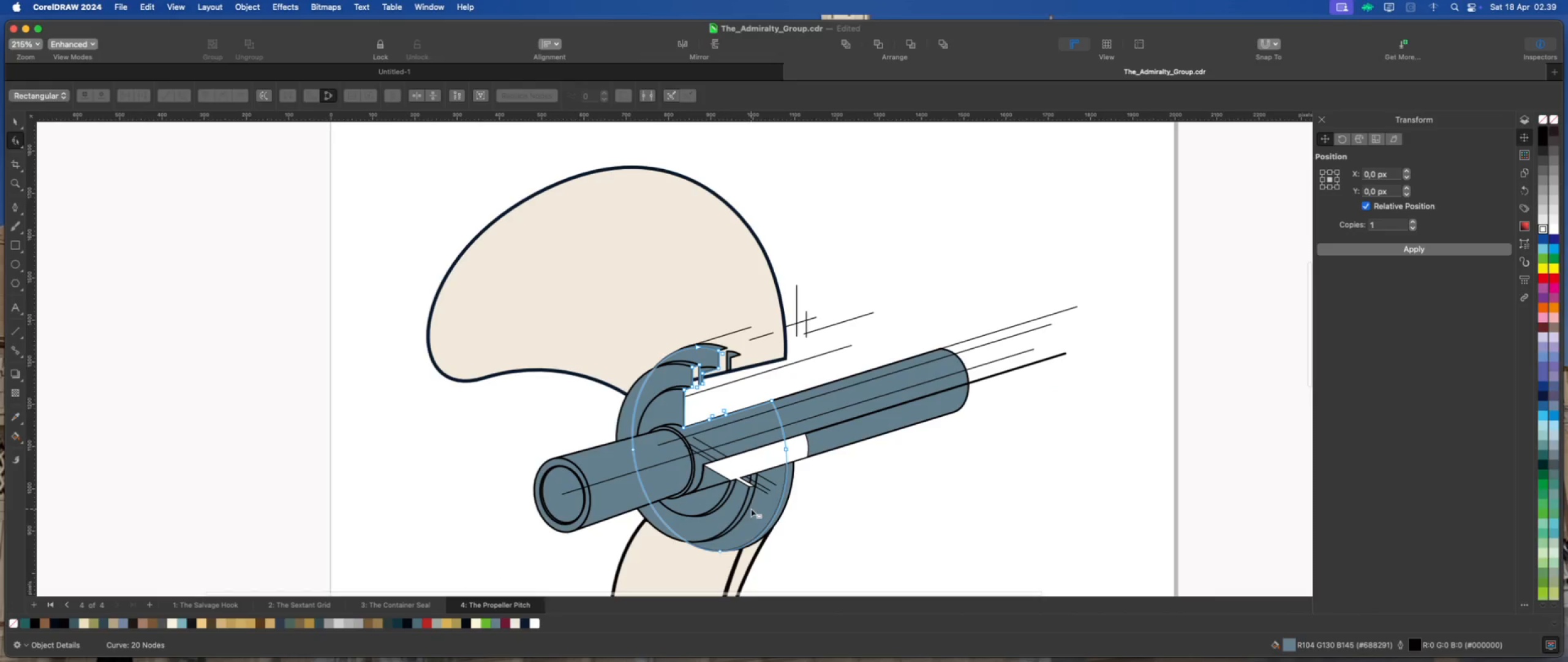 
scroll: coordinate [751, 509], scroll_direction: up, amount: 2.0
 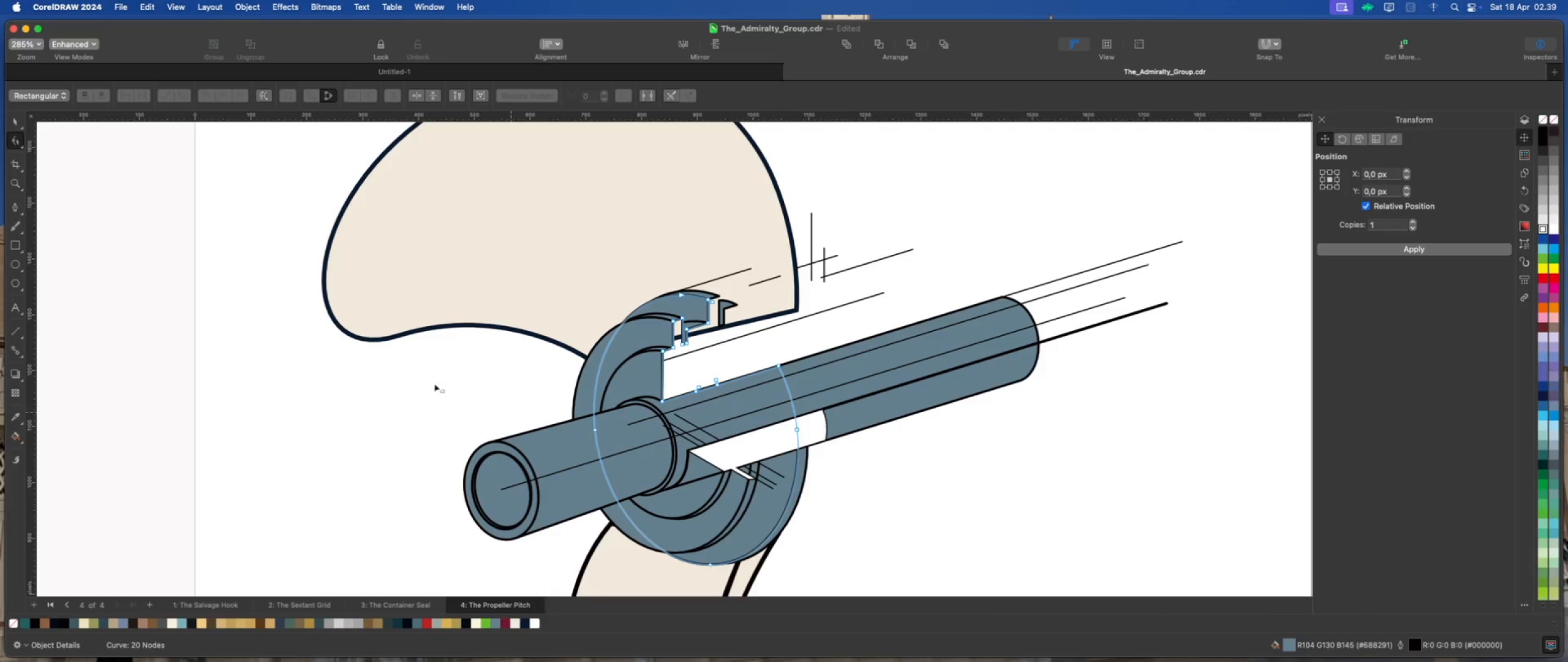 
left_click([22, 126])
 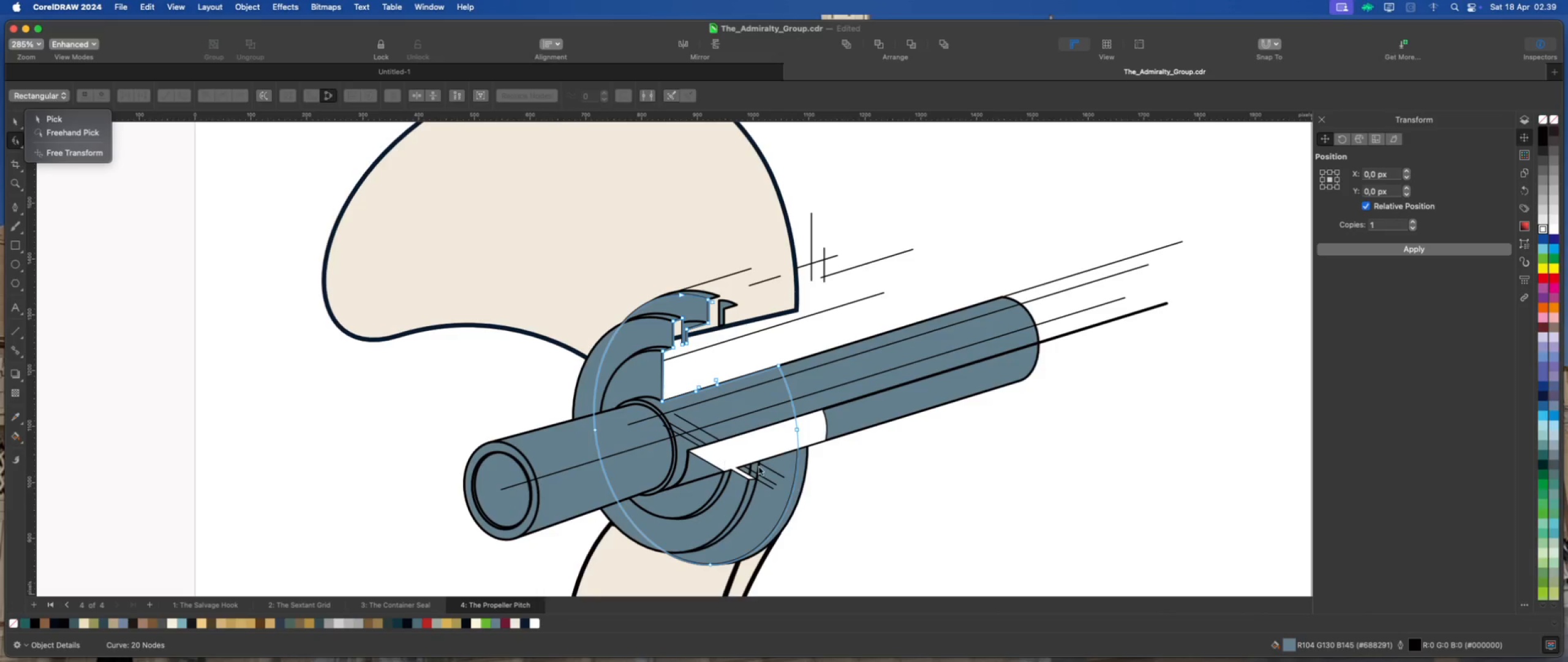 
left_click([778, 475])
 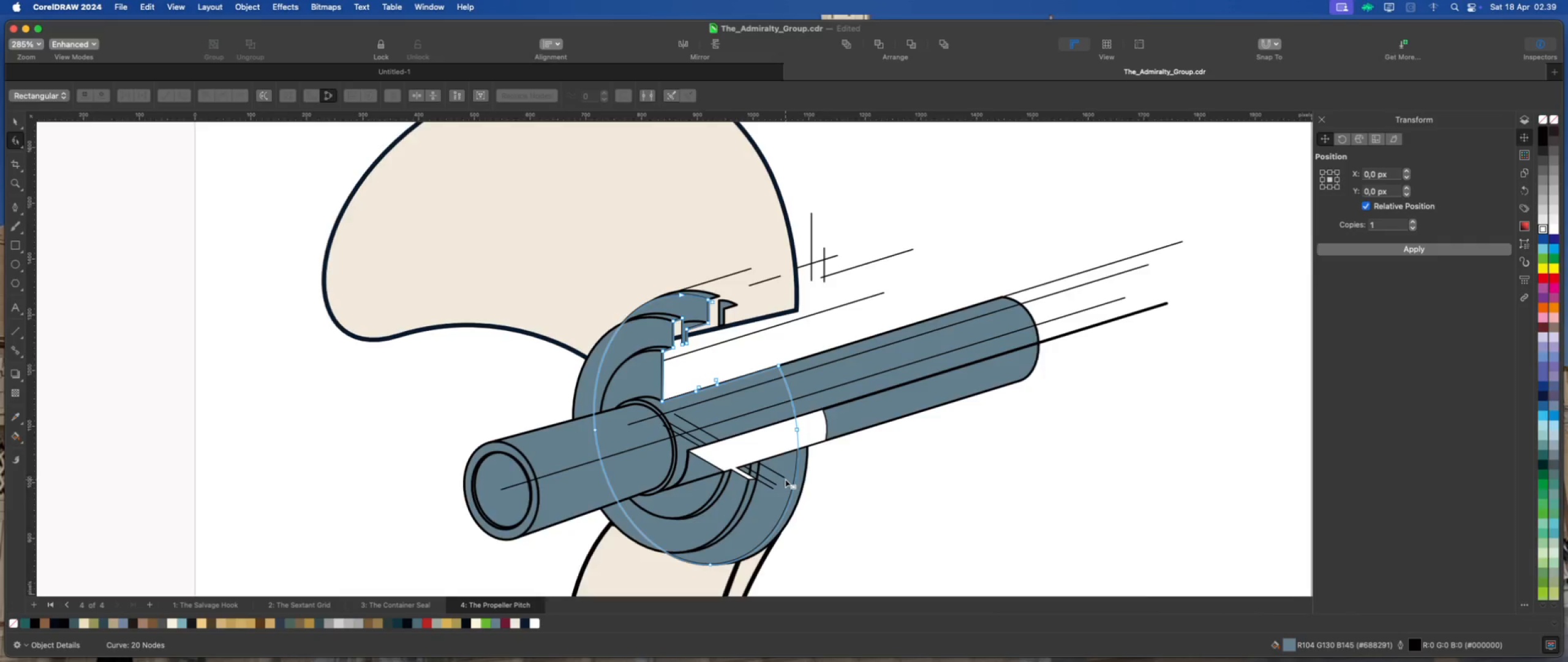 
scroll: coordinate [785, 479], scroll_direction: up, amount: 4.0
 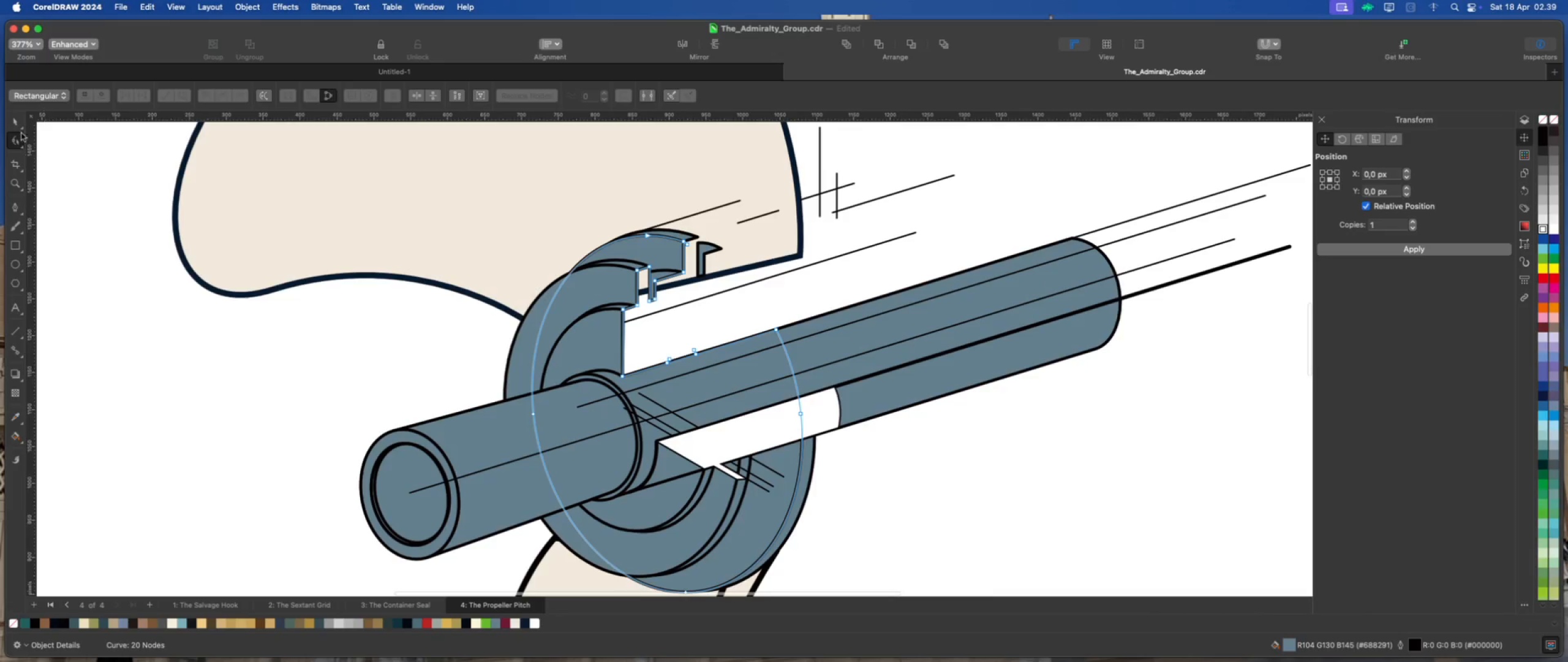 
left_click([15, 123])
 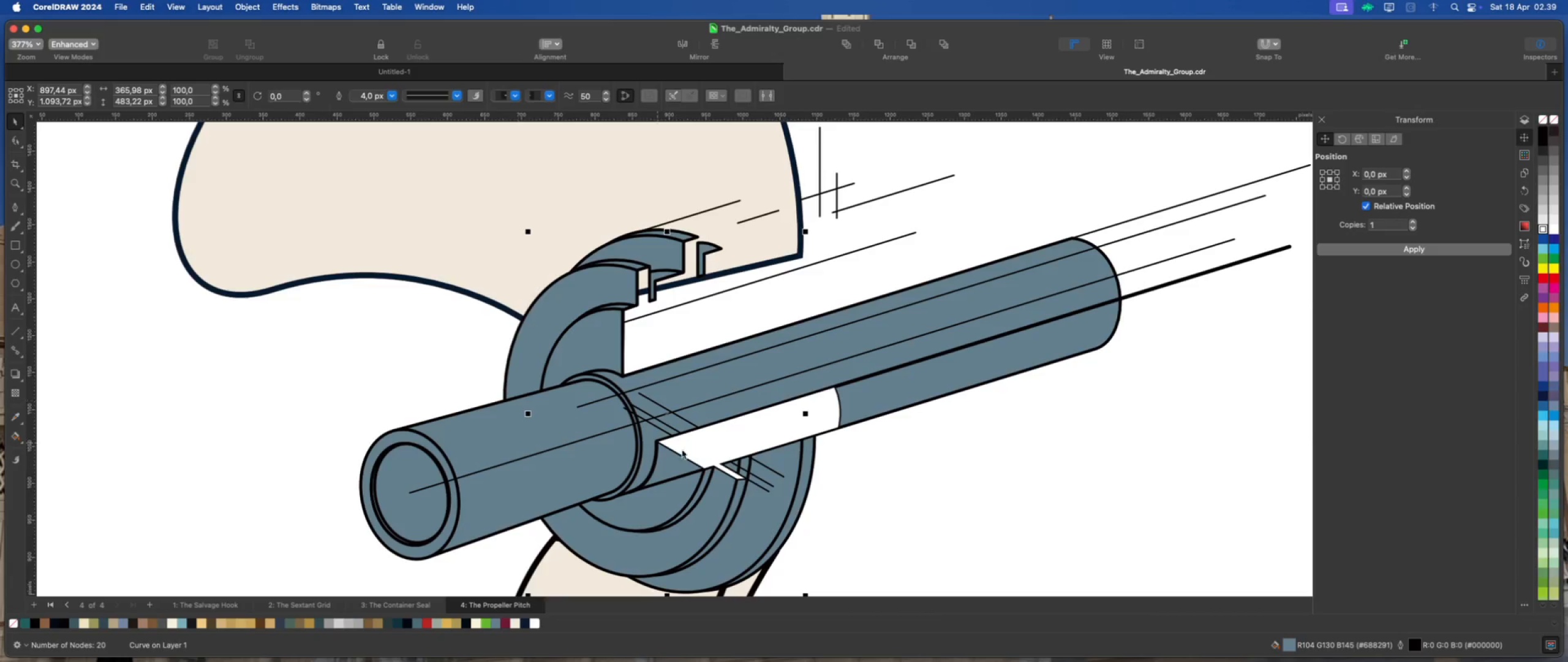 
scroll: coordinate [784, 481], scroll_direction: up, amount: 2.0
 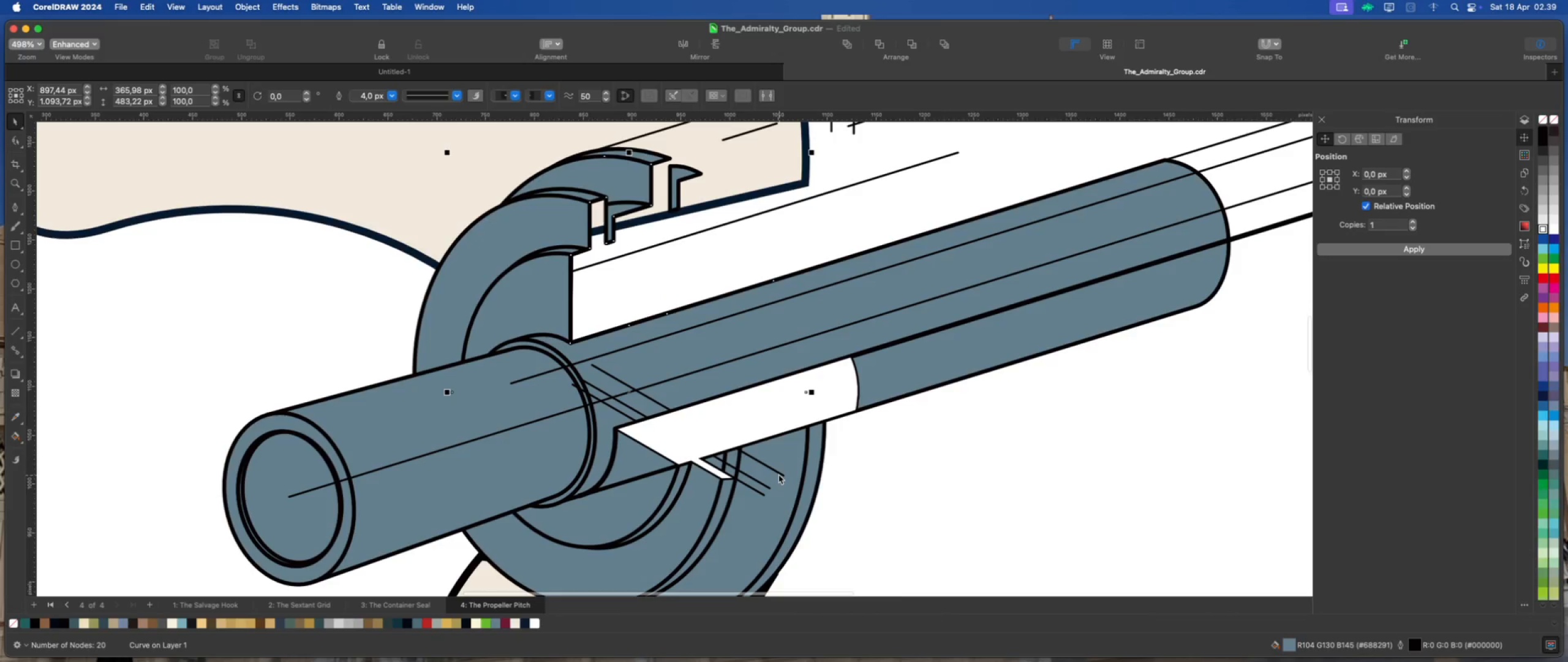 
left_click([778, 474])
 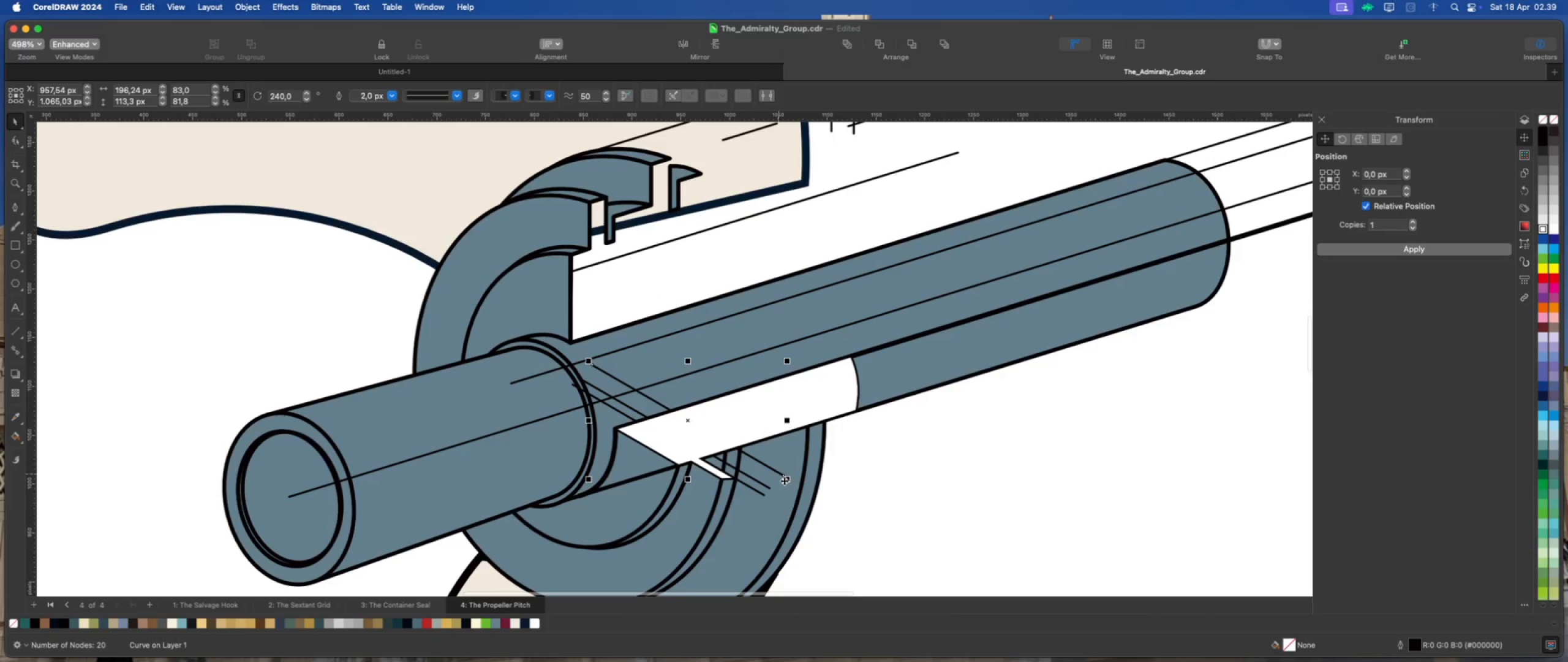 
scroll: coordinate [784, 481], scroll_direction: up, amount: 2.0
 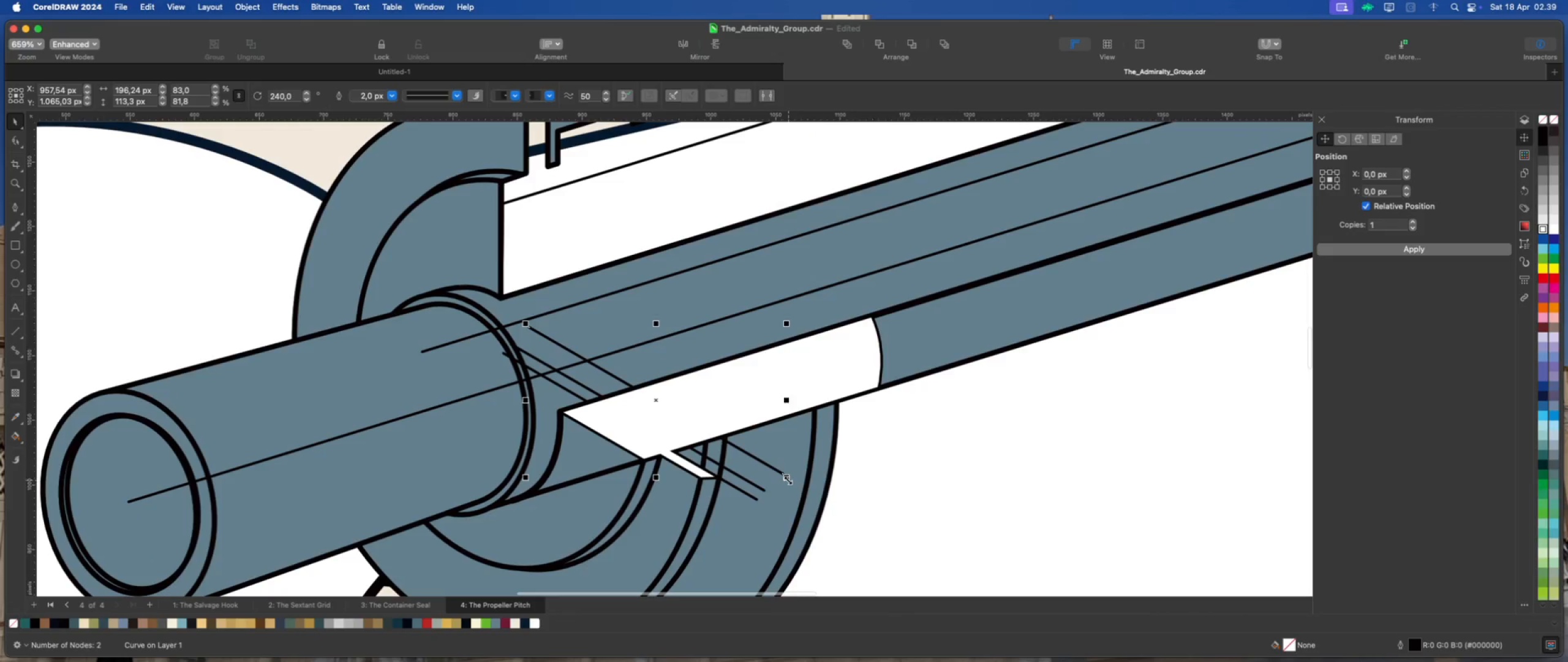 
left_click_drag(start_coordinate=[788, 480], to_coordinate=[832, 500])
 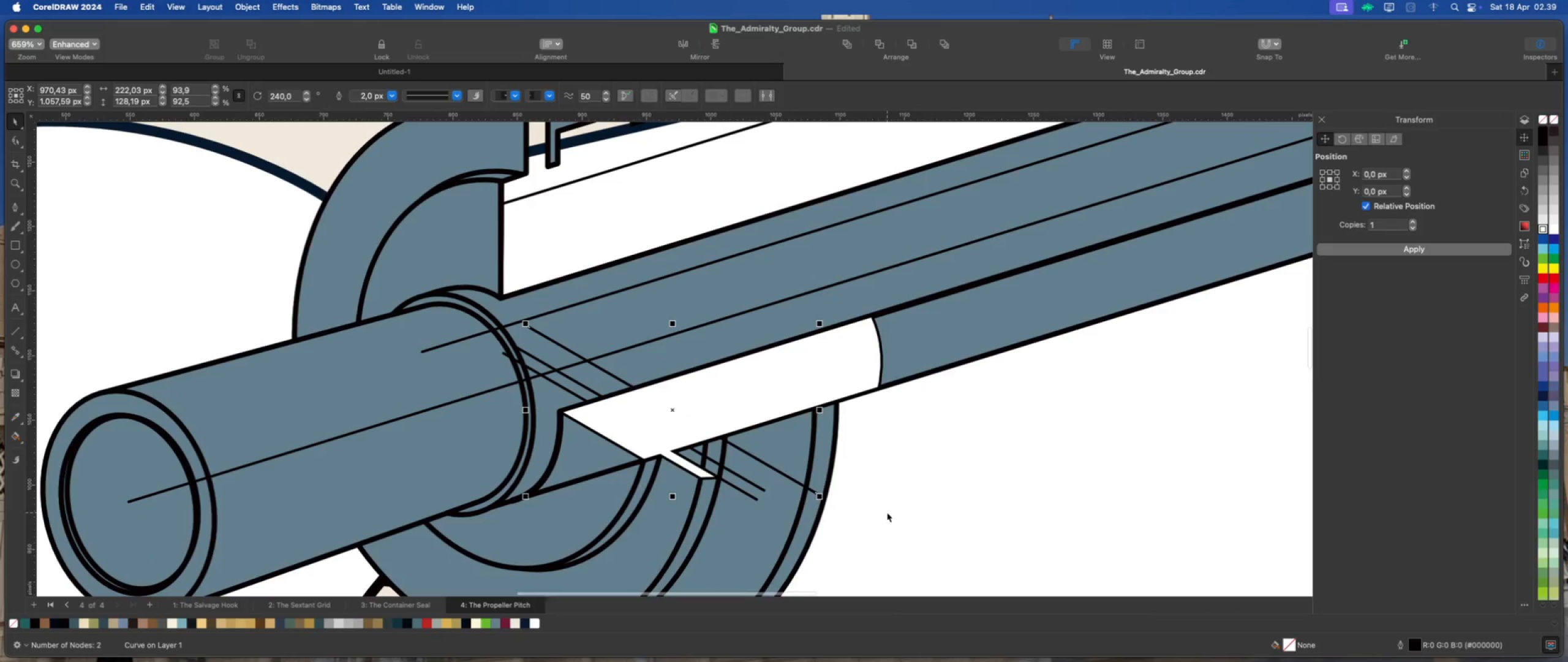 
left_click([887, 512])
 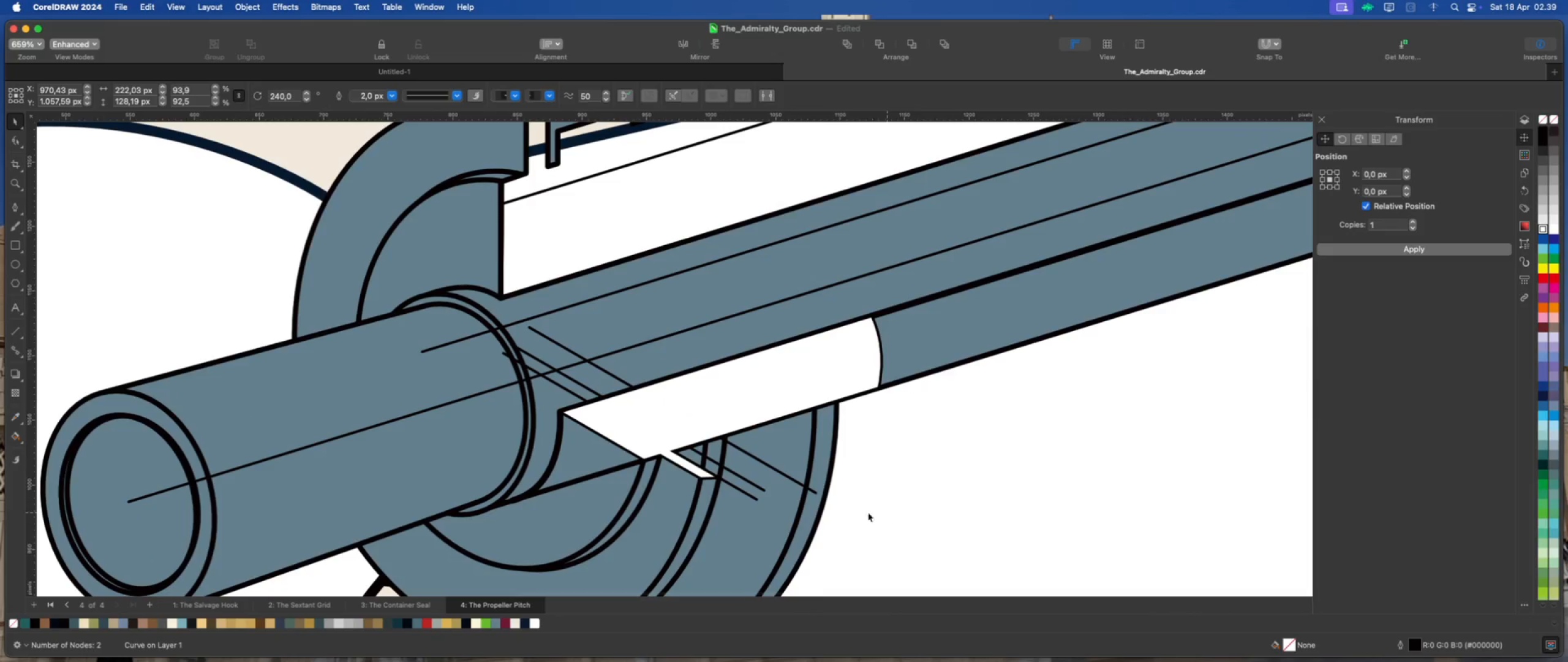 
scroll: coordinate [835, 516], scroll_direction: down, amount: 2.0
 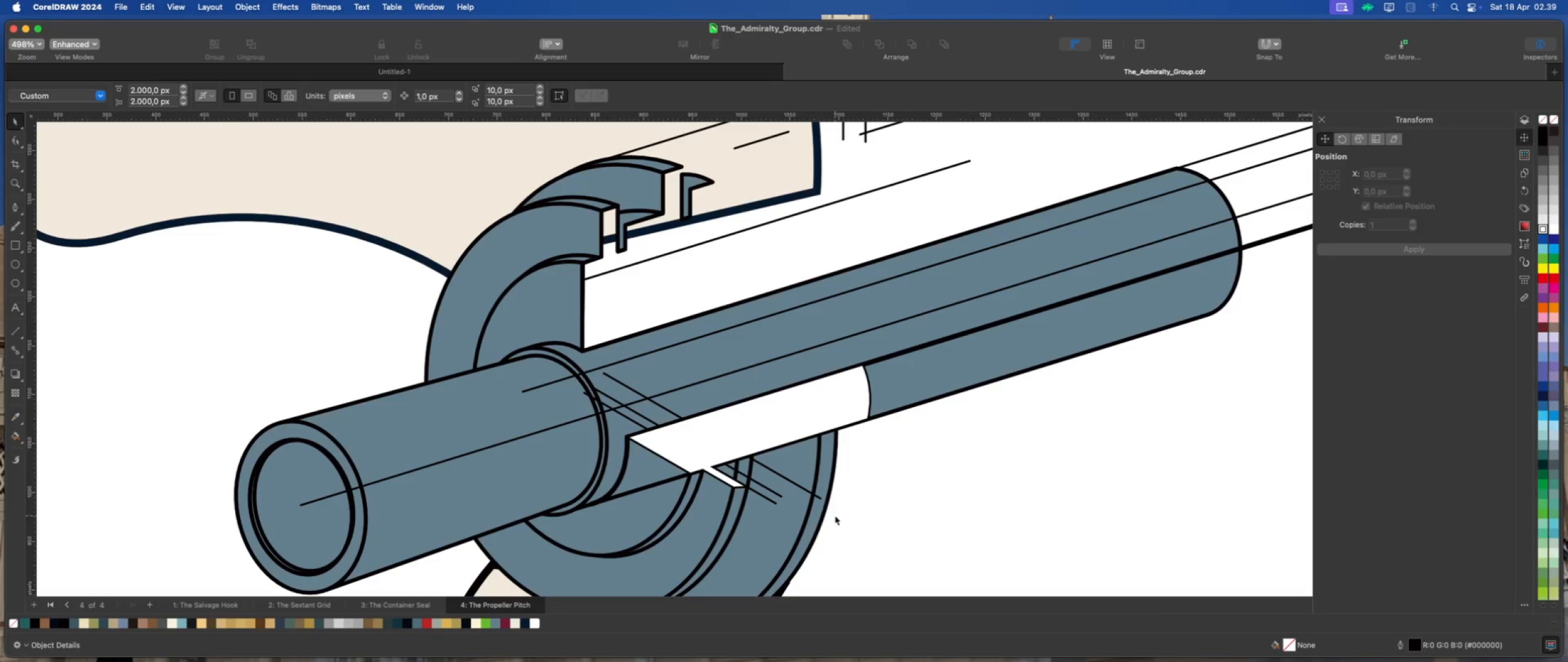 
wait(6.79)
 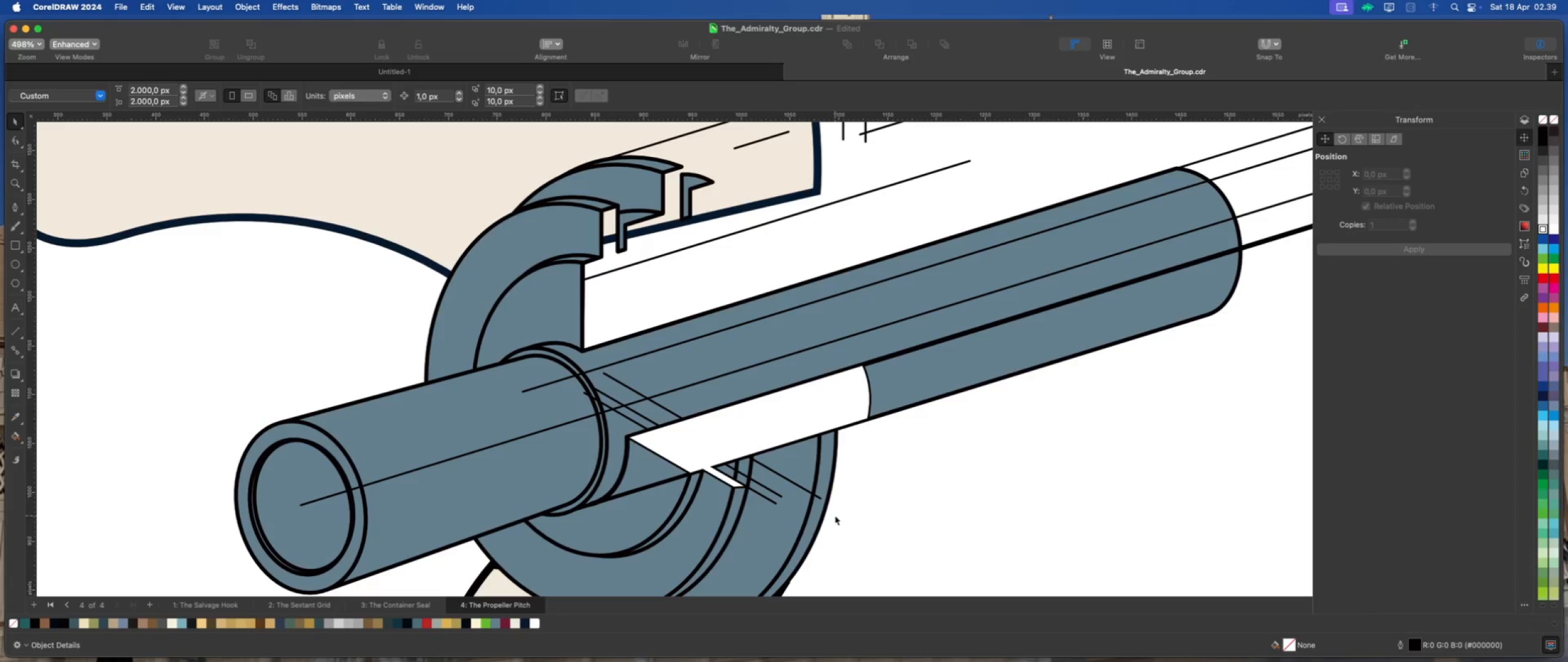 
left_click([738, 444])
 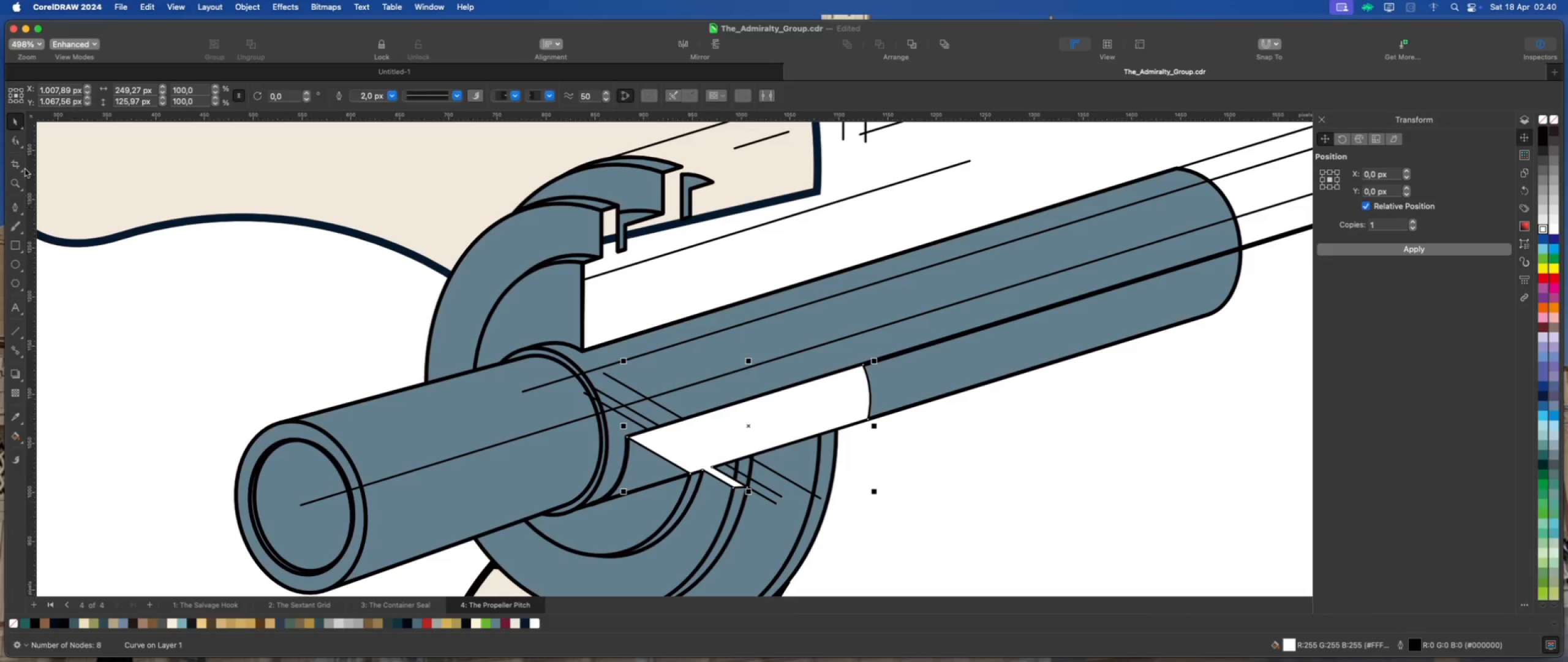 
left_click([15, 143])
 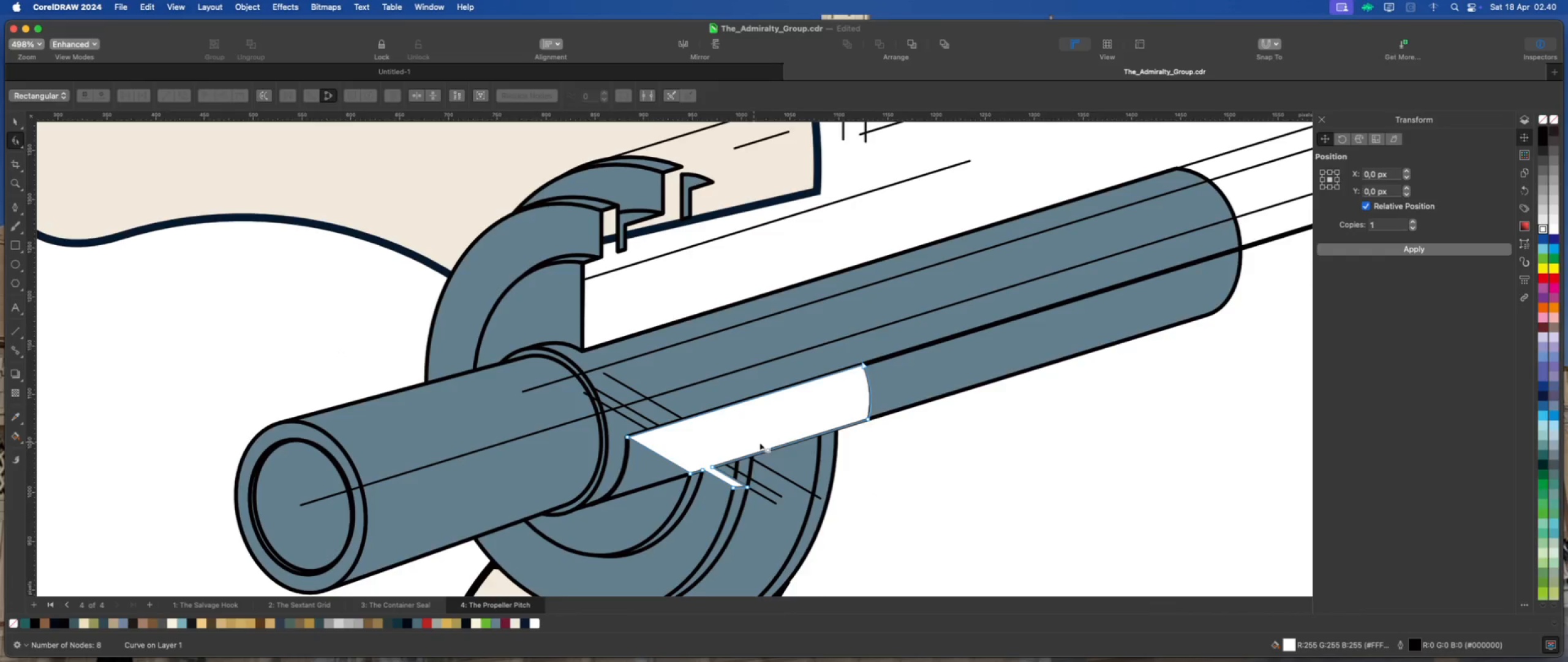 
scroll: coordinate [766, 443], scroll_direction: up, amount: 2.0
 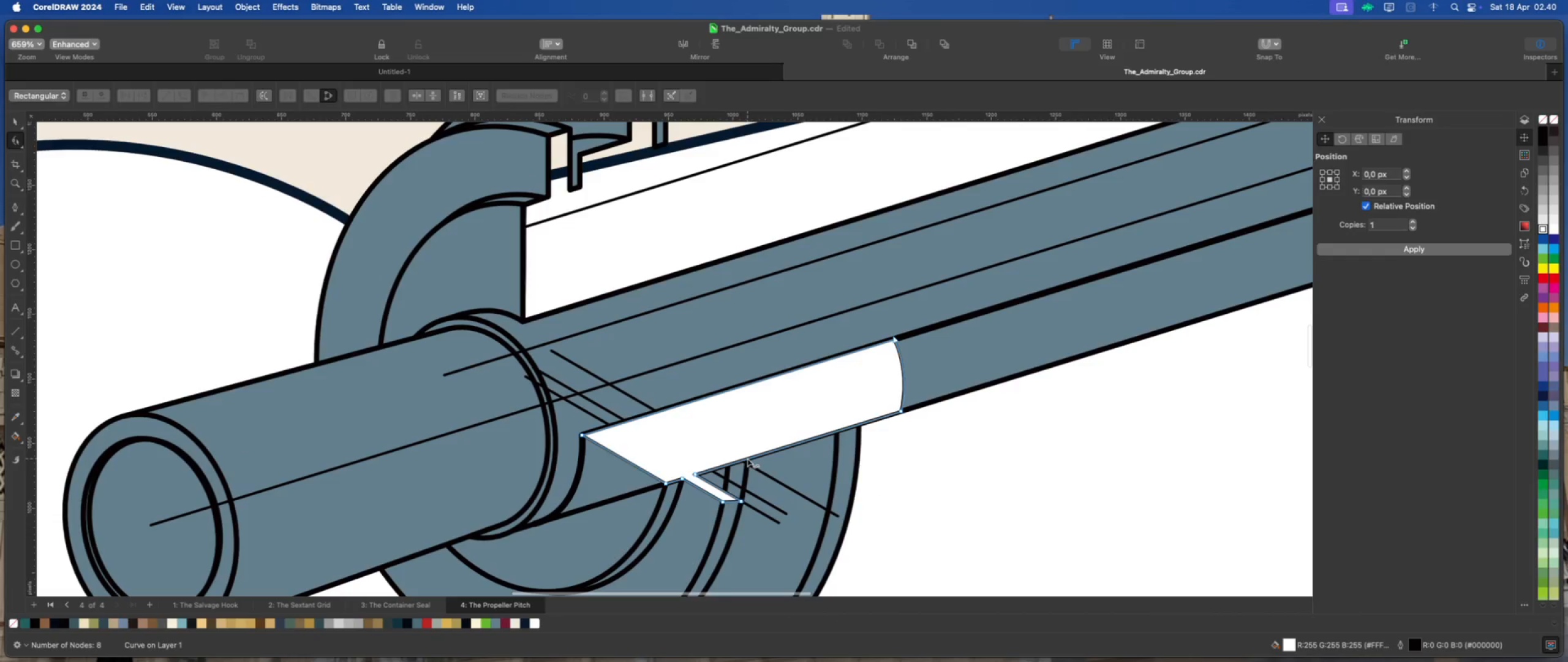 
double_click([747, 458])
 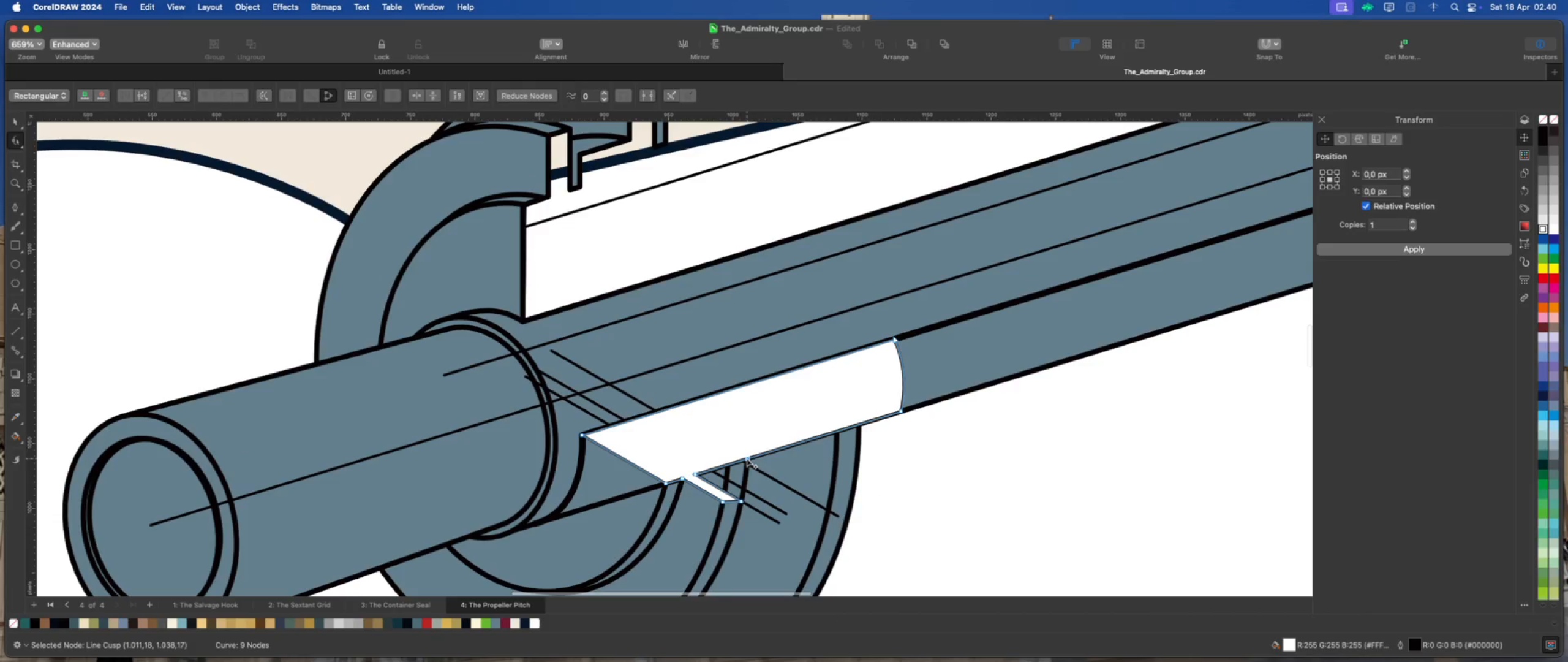 
left_click_drag(start_coordinate=[746, 458], to_coordinate=[742, 458])
 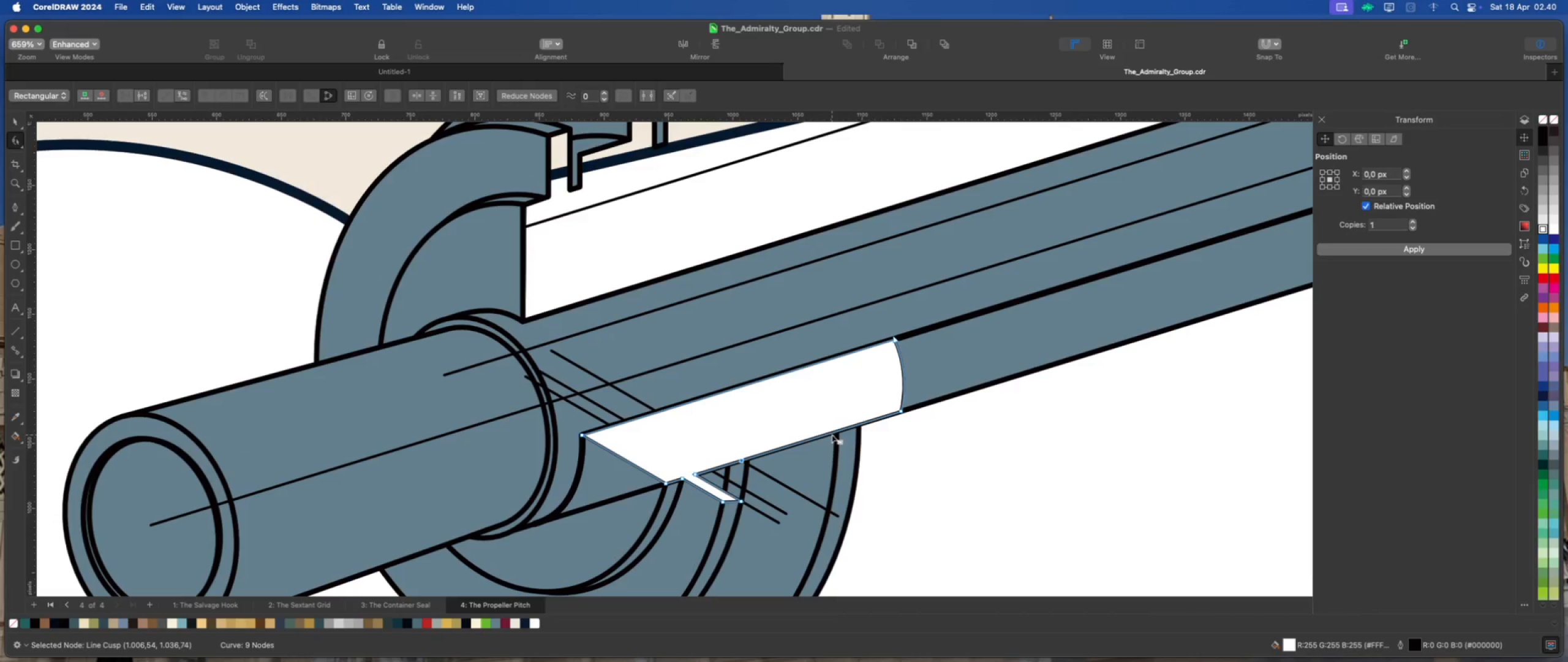 
scroll: coordinate [790, 471], scroll_direction: down, amount: 2.0
 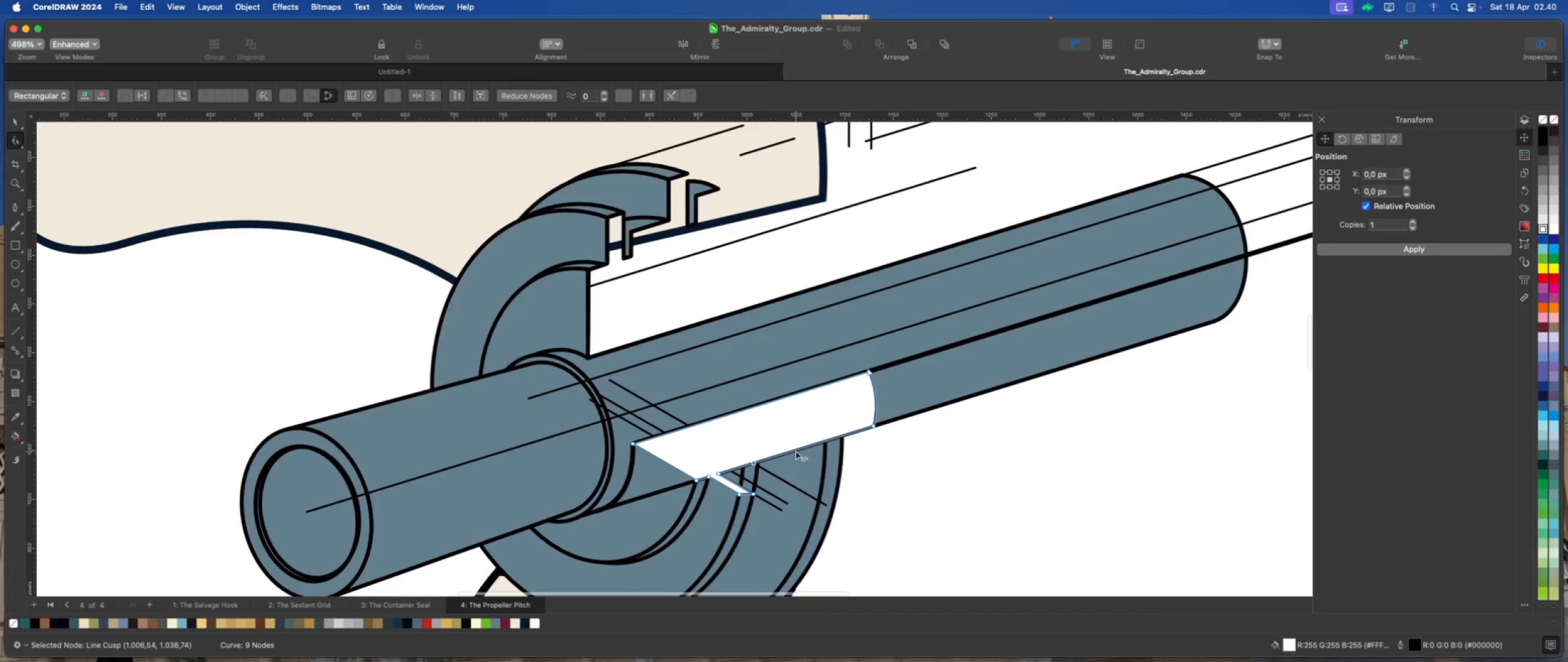 
double_click([796, 451])
 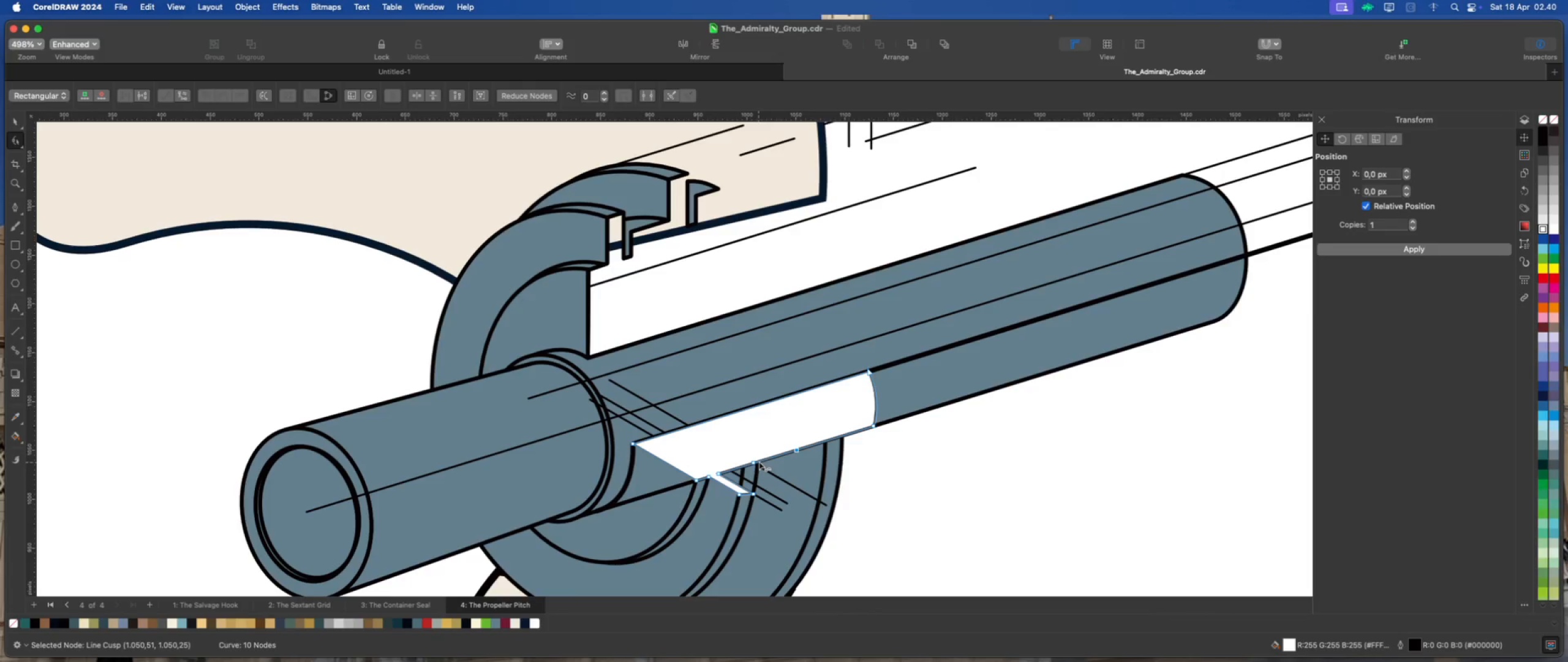 
double_click([764, 460])
 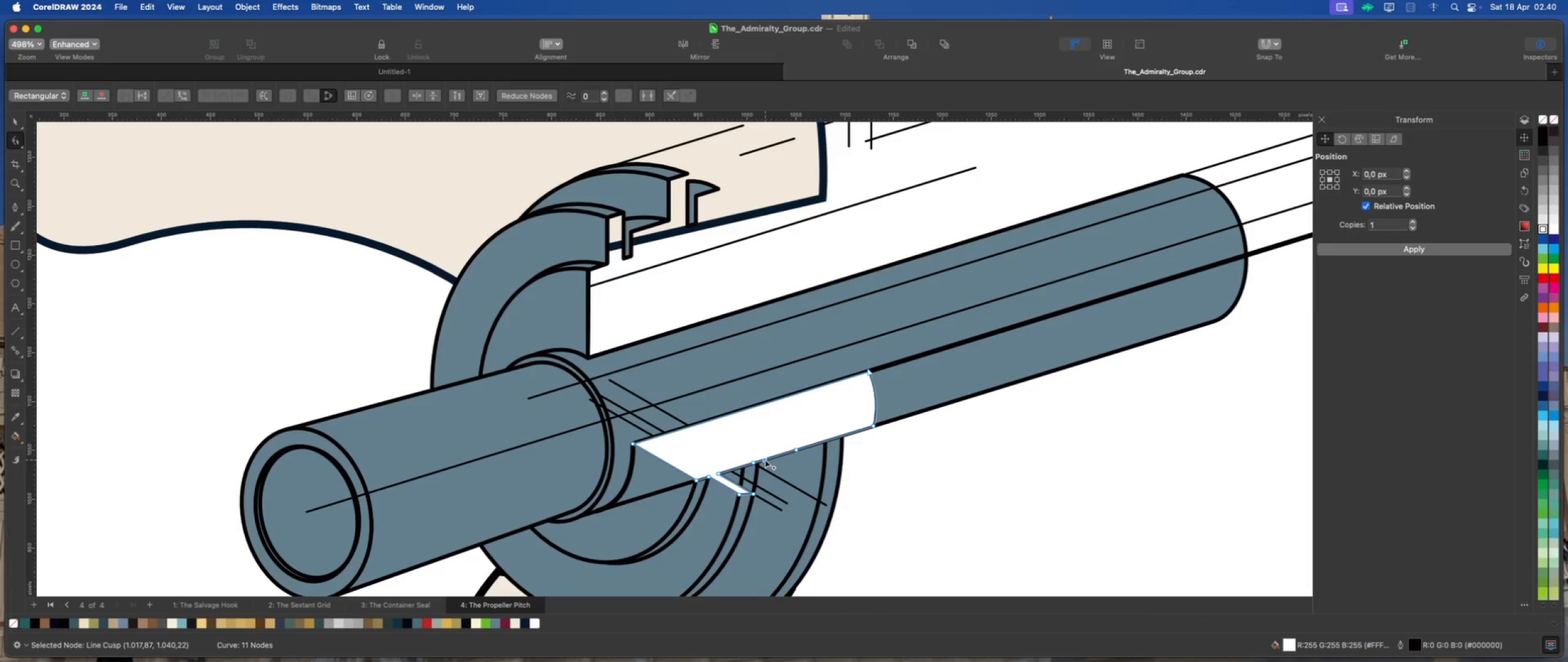 
left_click_drag(start_coordinate=[765, 460], to_coordinate=[820, 499])
 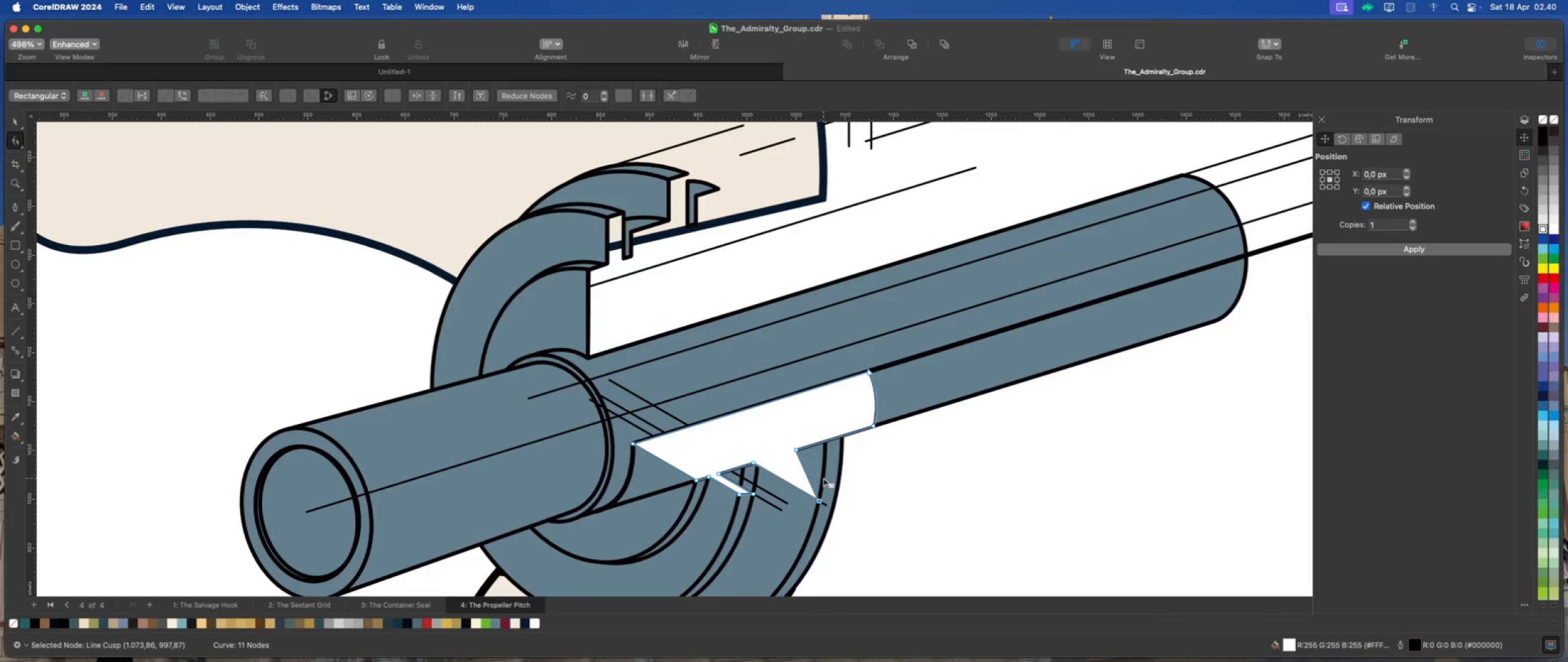 
scroll: coordinate [778, 466], scroll_direction: down, amount: 2.0
 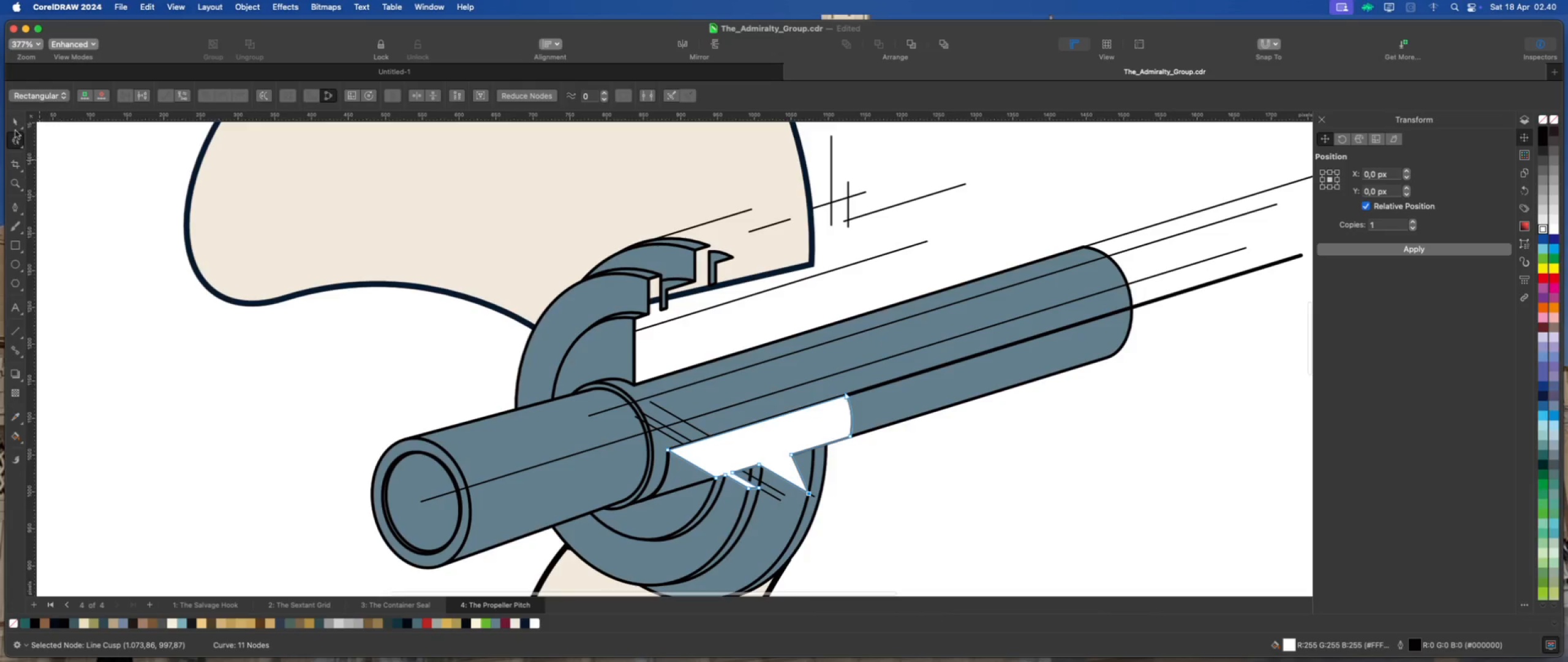 
left_click([13, 126])
 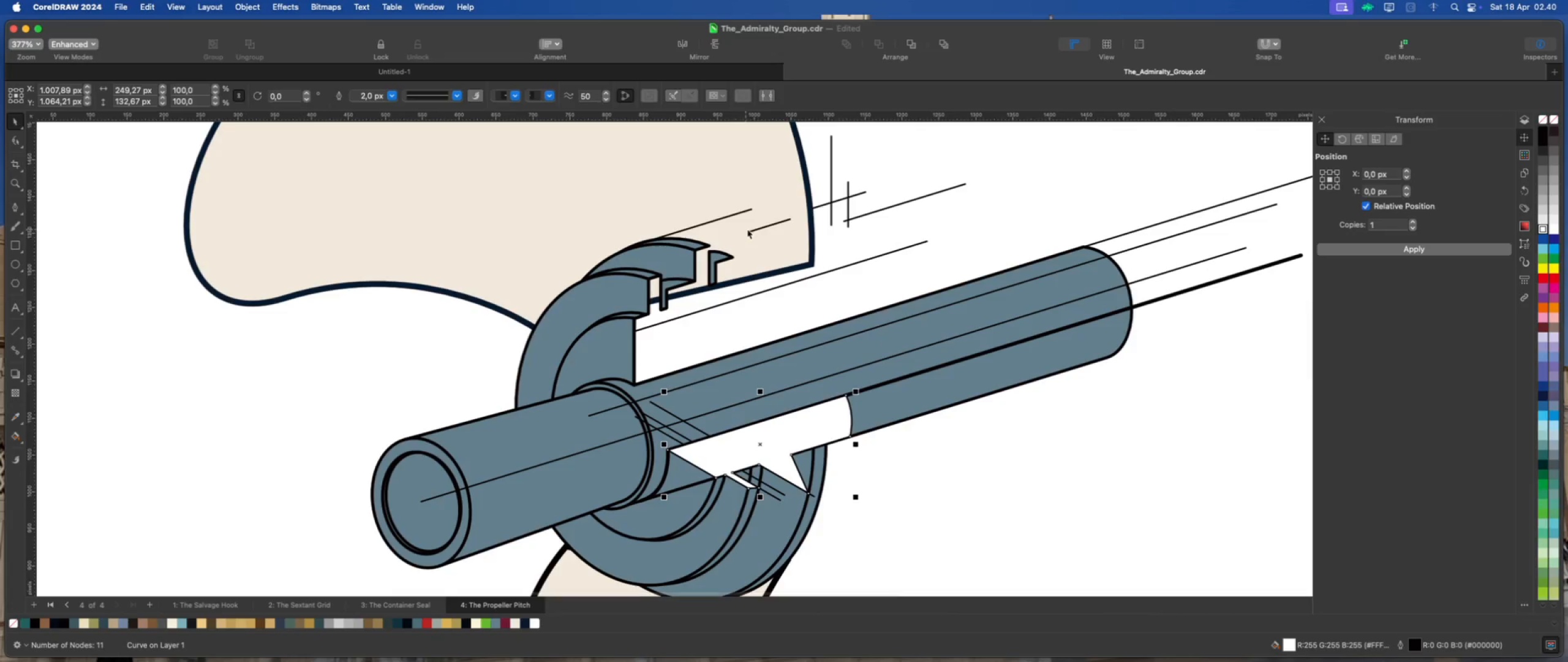 
left_click([755, 231])
 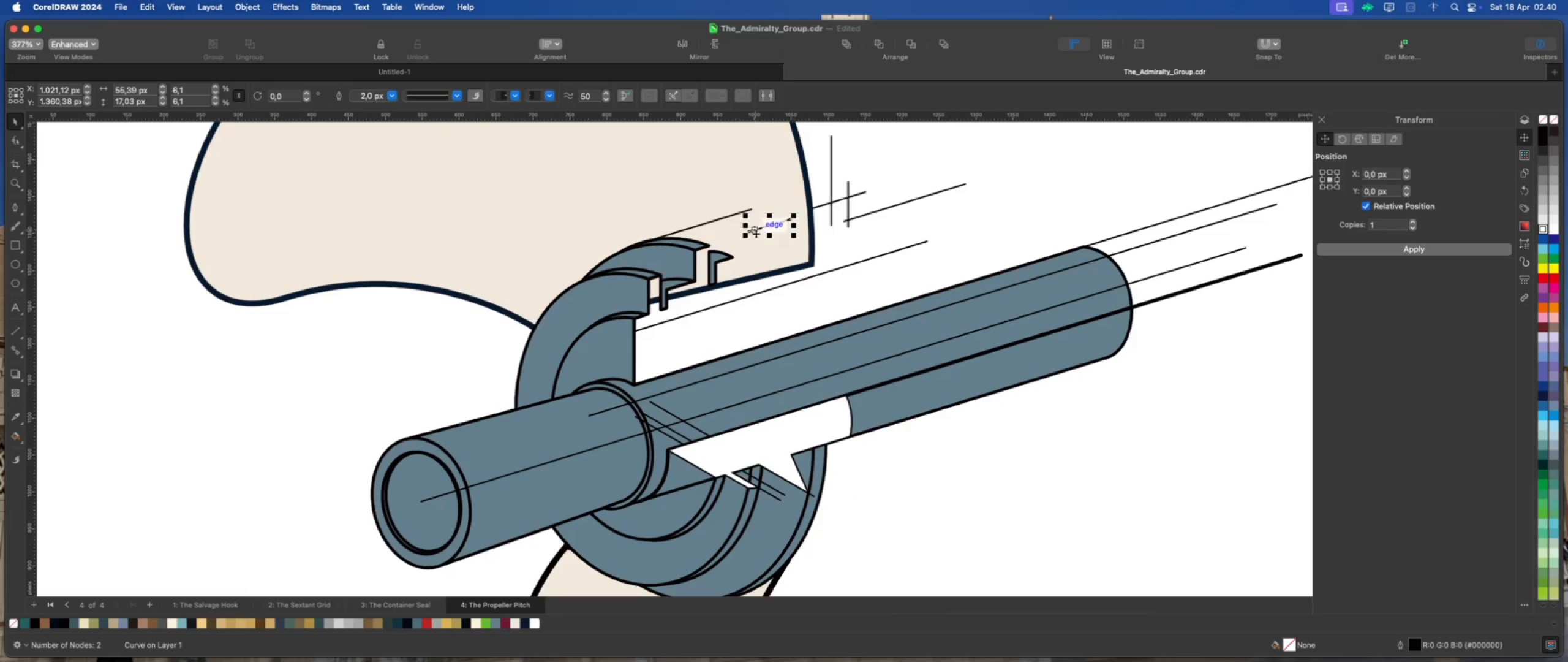 
hold_key(key=CommandLeft, duration=0.81)
 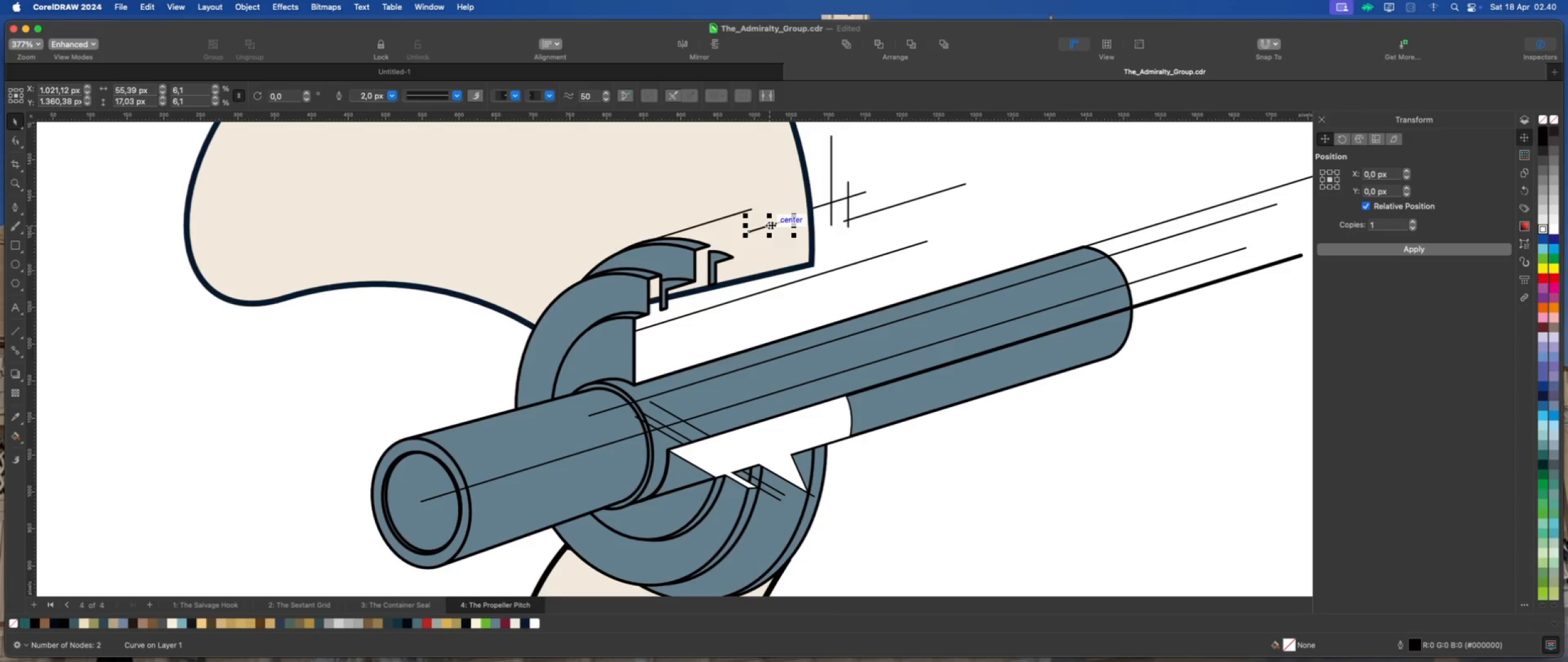 
left_click_drag(start_coordinate=[772, 225], to_coordinate=[864, 476])
 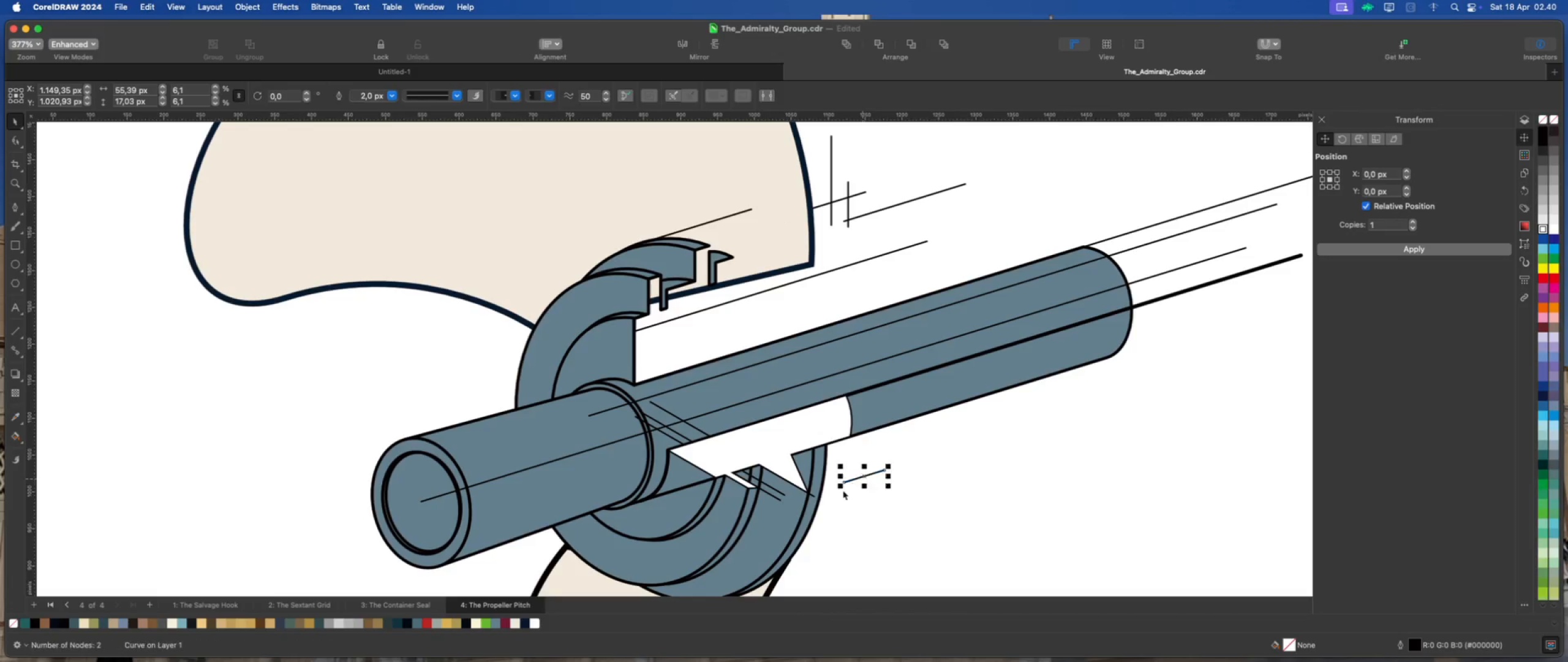 
scroll: coordinate [842, 490], scroll_direction: up, amount: 2.0
 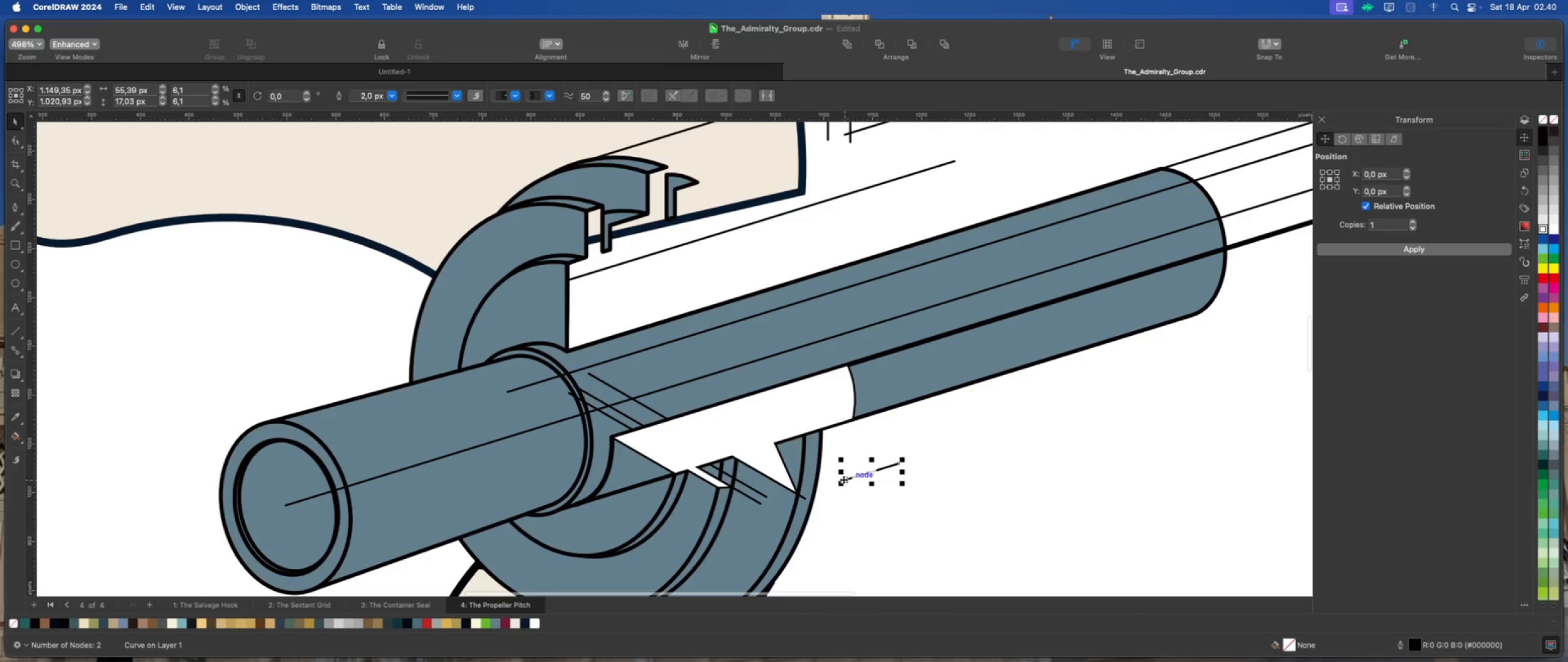 
left_click_drag(start_coordinate=[843, 479], to_coordinate=[799, 494])
 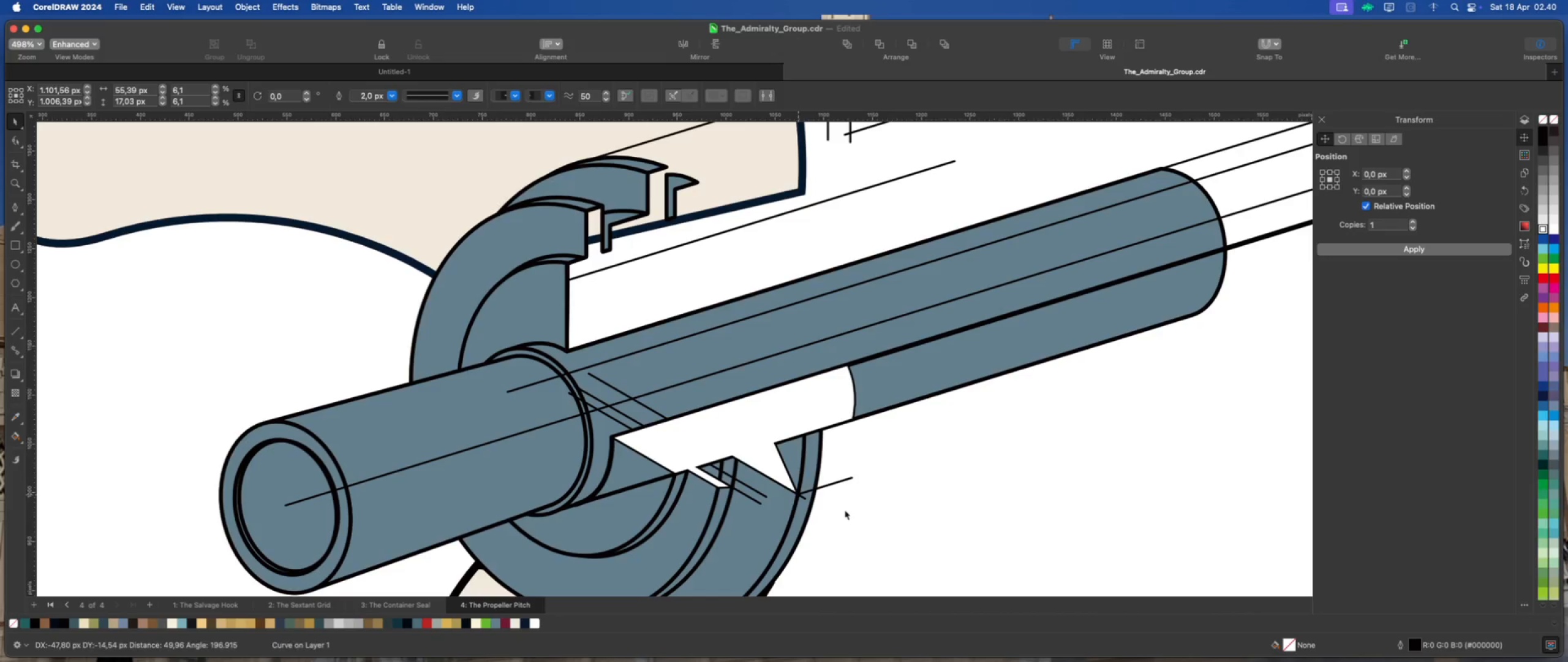 
left_click([845, 510])
 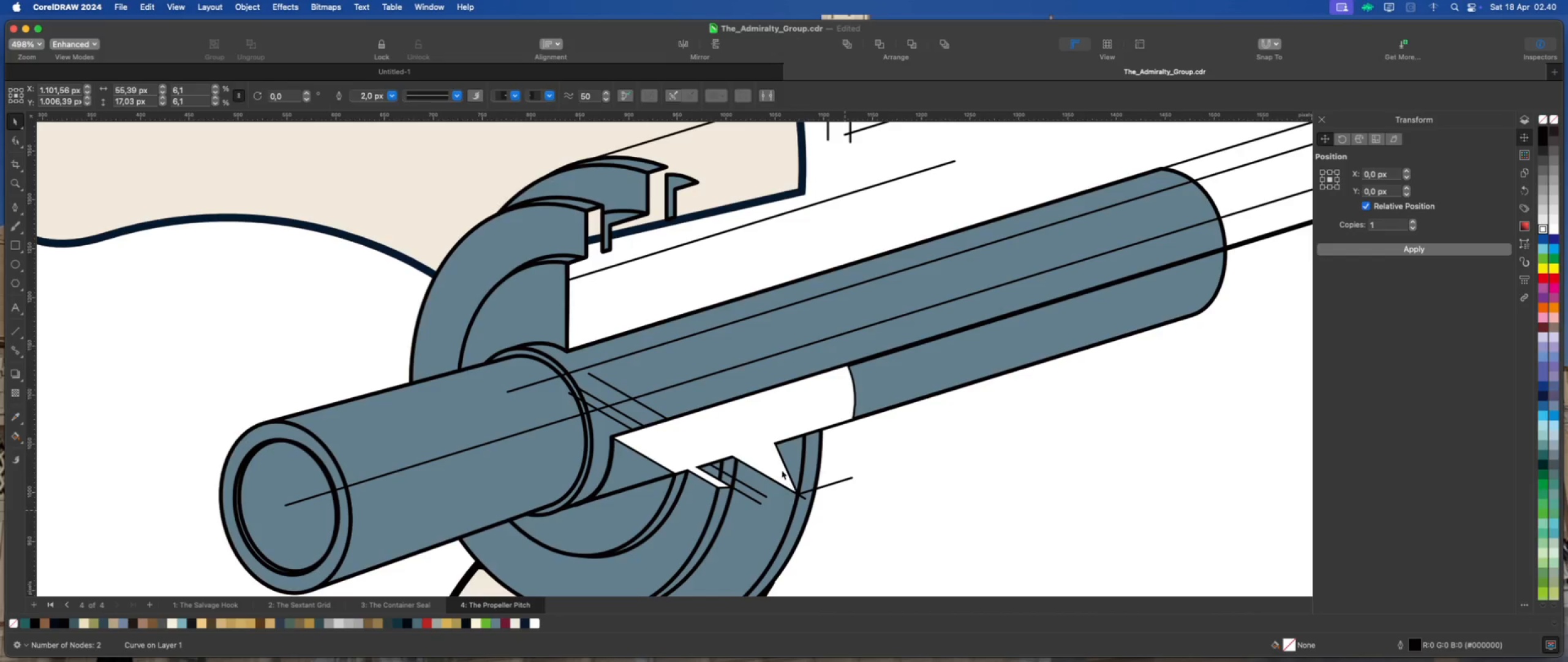 
left_click([780, 469])
 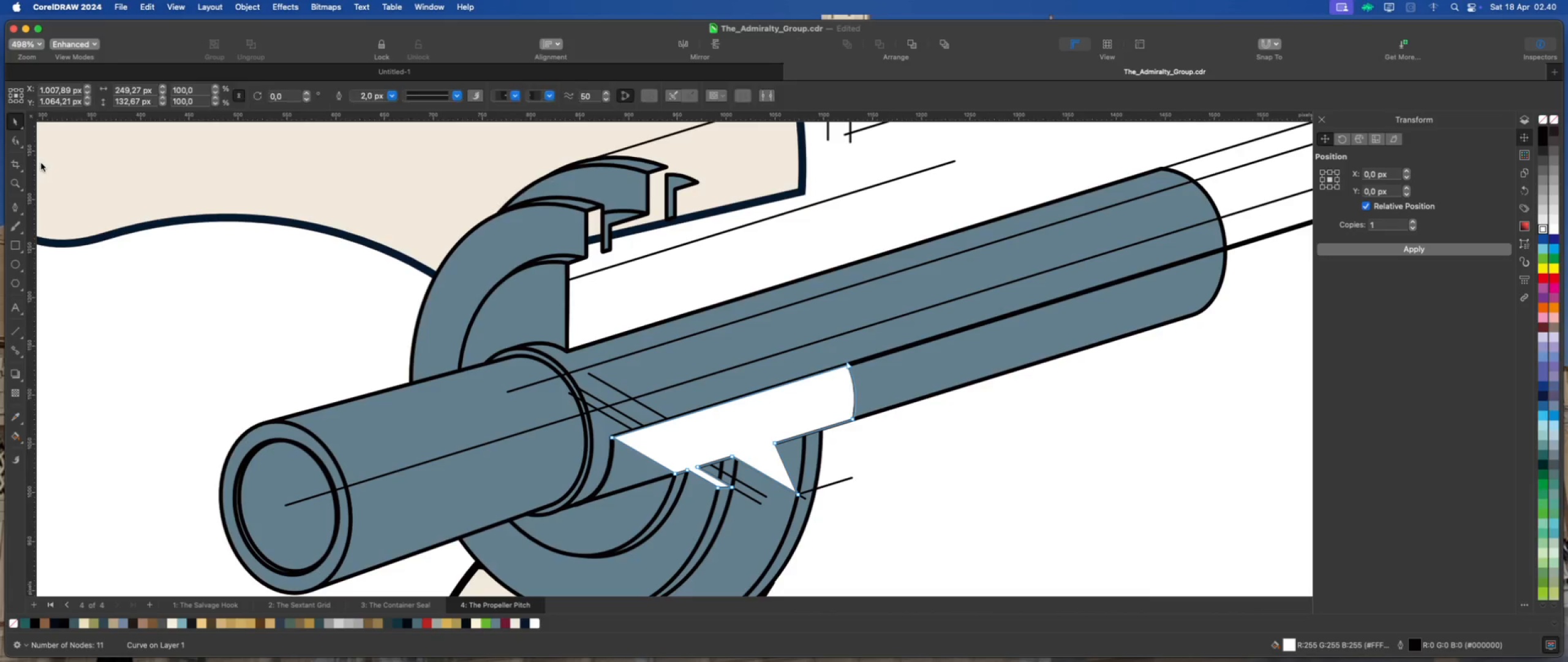 
scroll: coordinate [791, 487], scroll_direction: up, amount: 2.0
 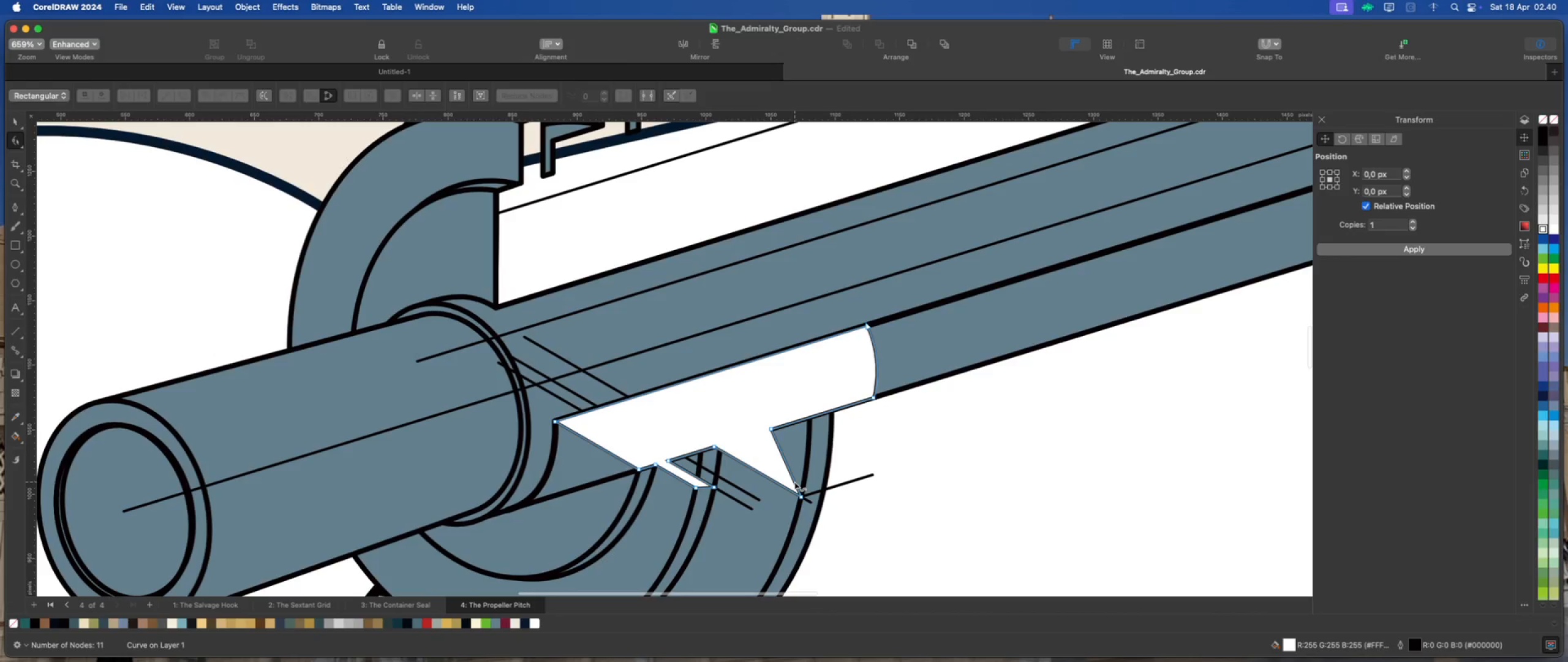 
double_click([794, 482])
 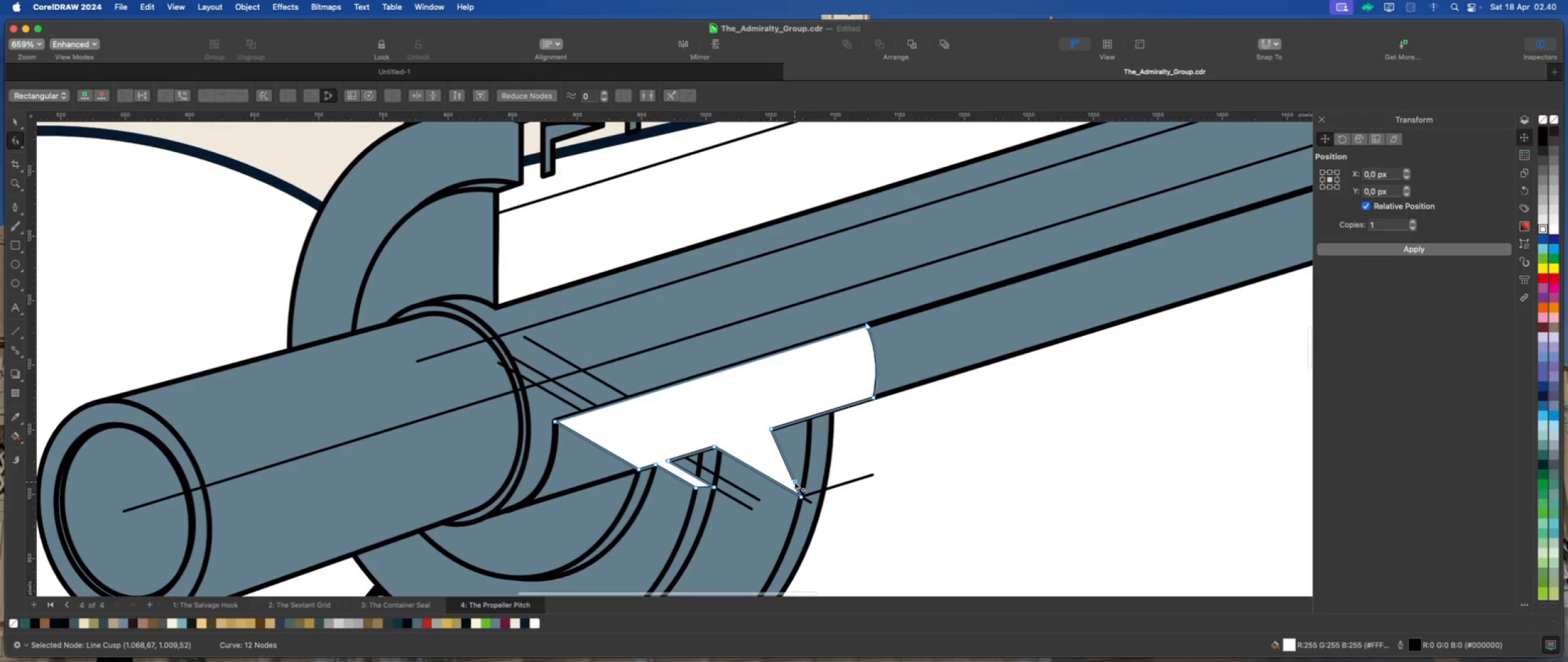 
left_click_drag(start_coordinate=[794, 482], to_coordinate=[826, 491])
 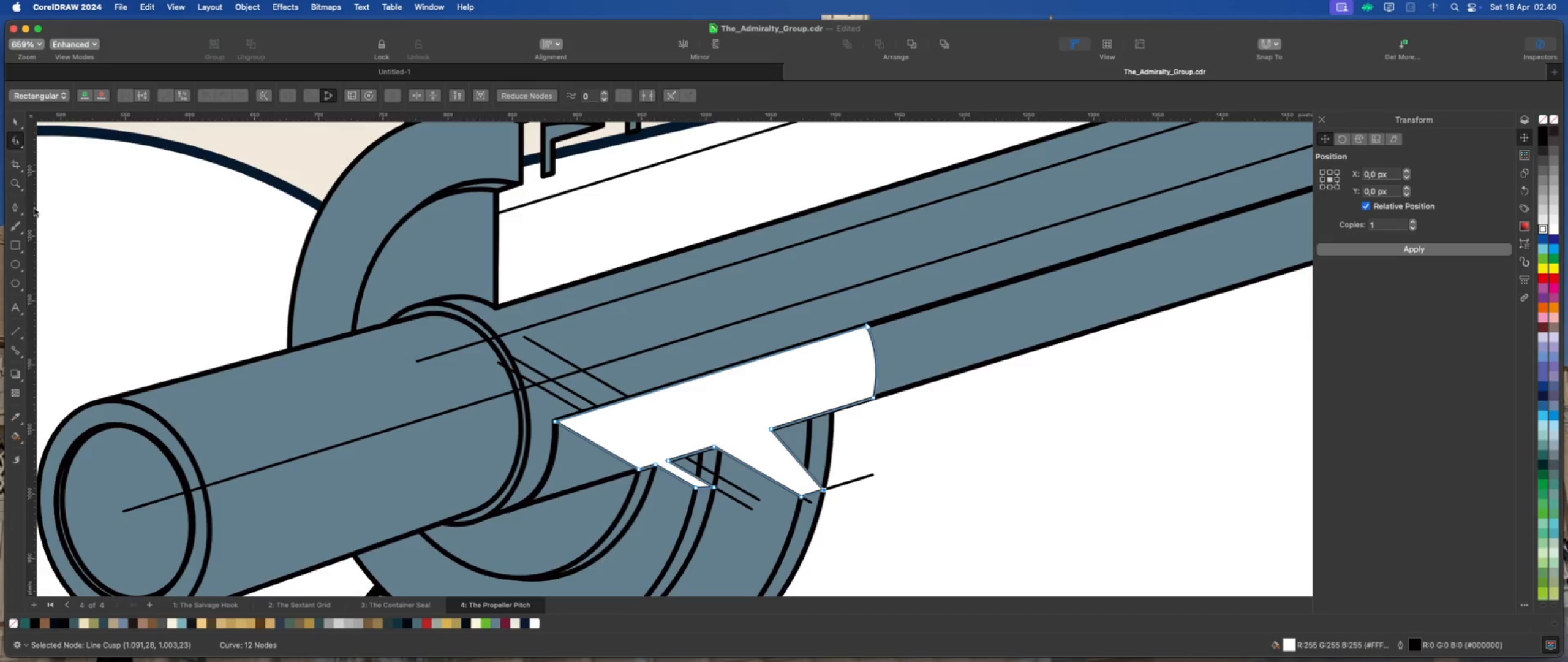 
left_click([15, 210])
 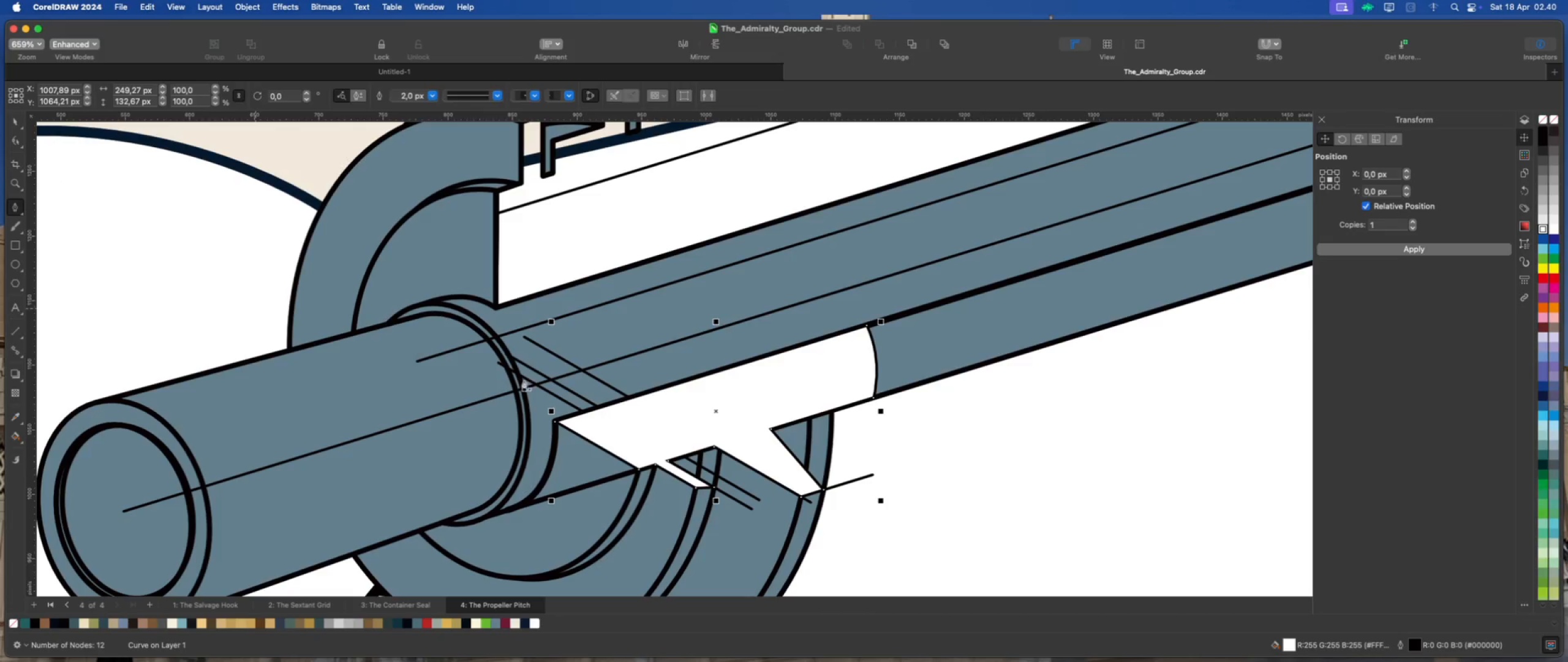 
scroll: coordinate [608, 420], scroll_direction: down, amount: 4.0
 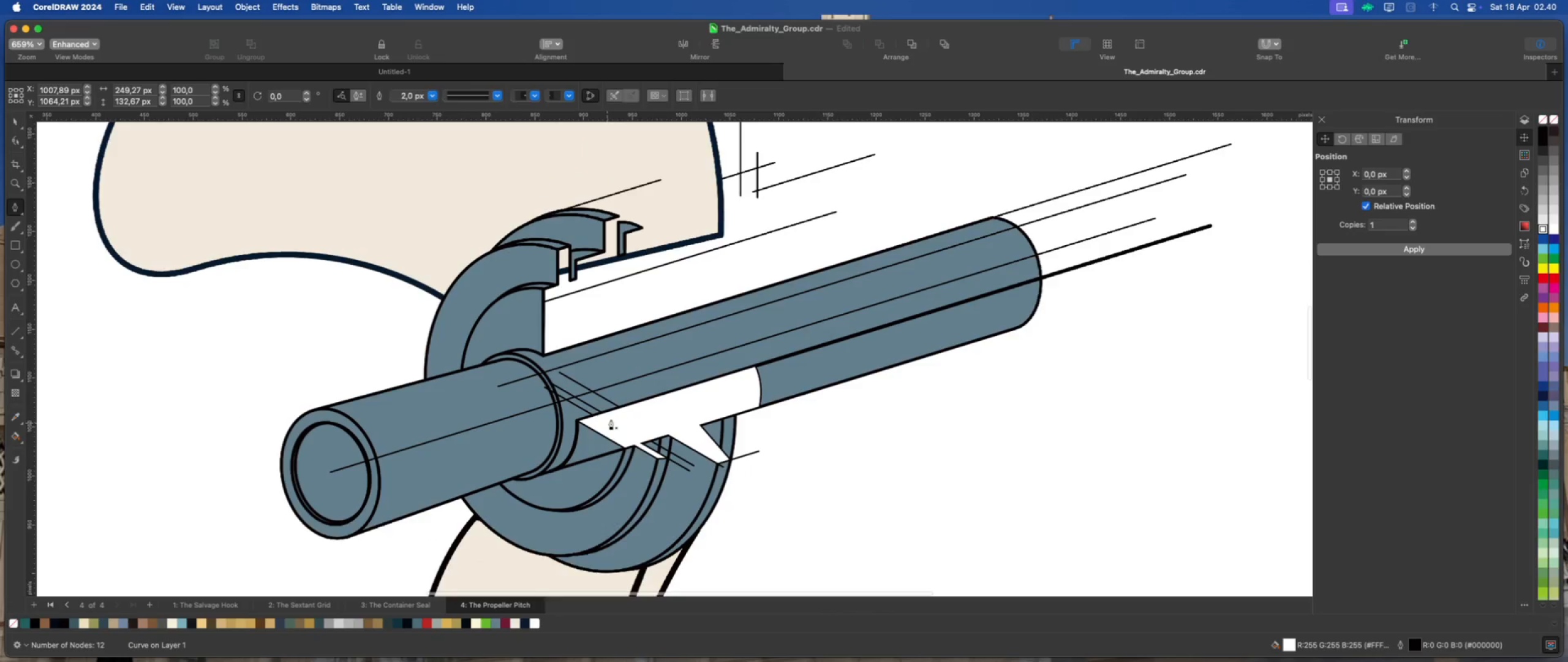 
scroll: coordinate [613, 418], scroll_direction: up, amount: 2.0
 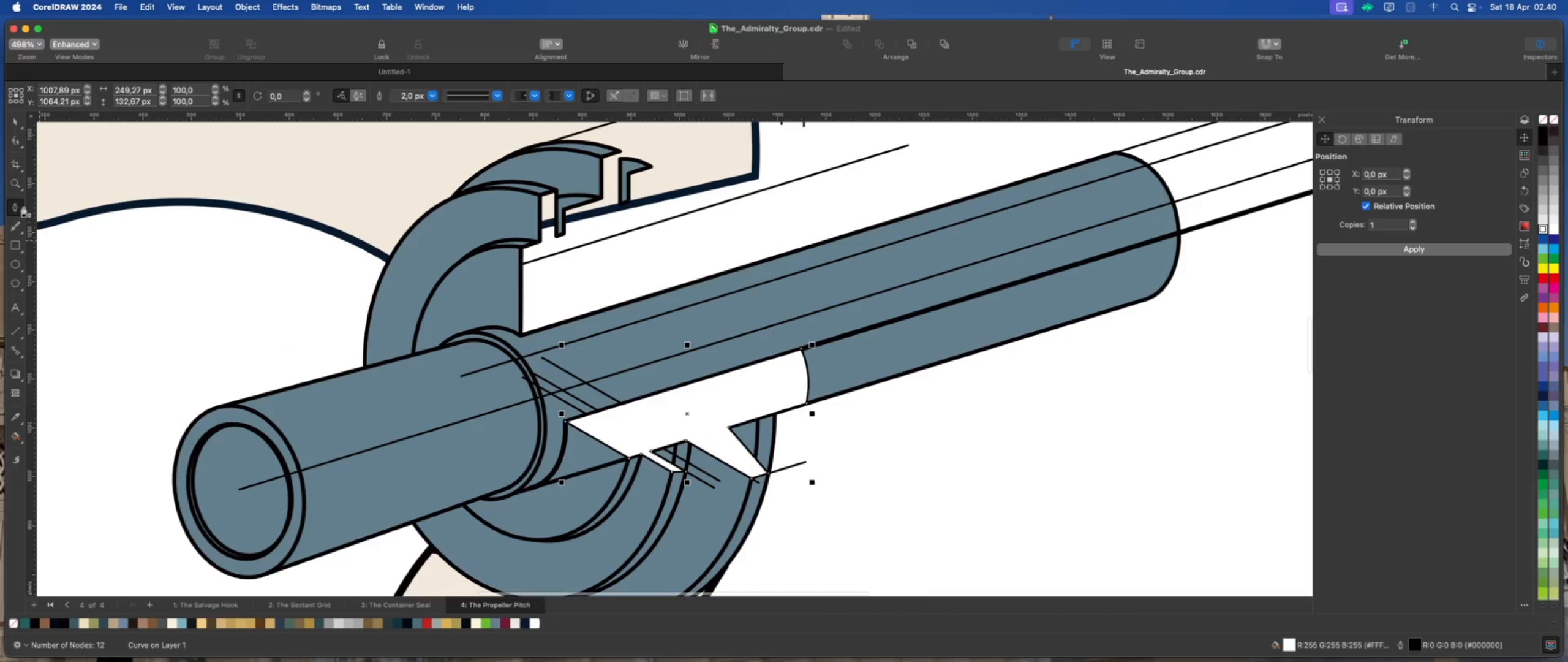 
left_click([12, 118])
 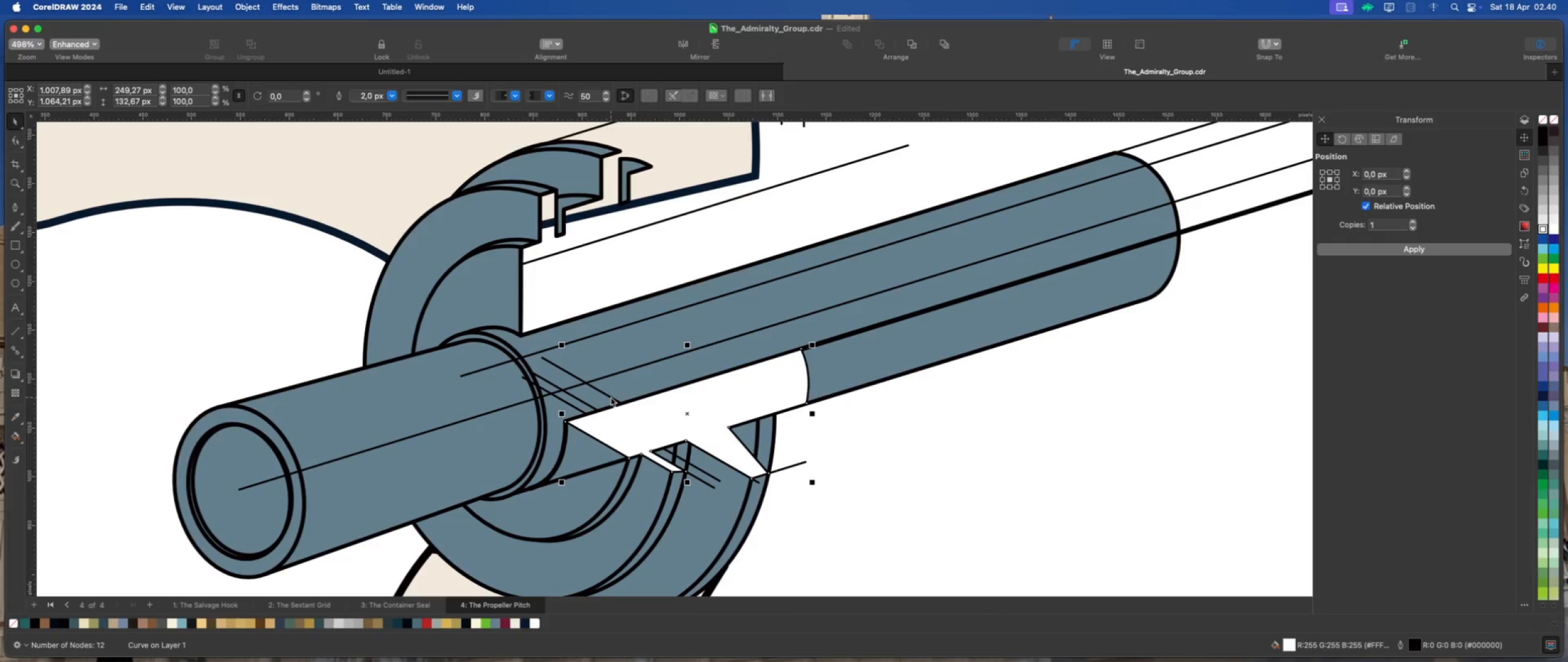 
left_click([609, 398])
 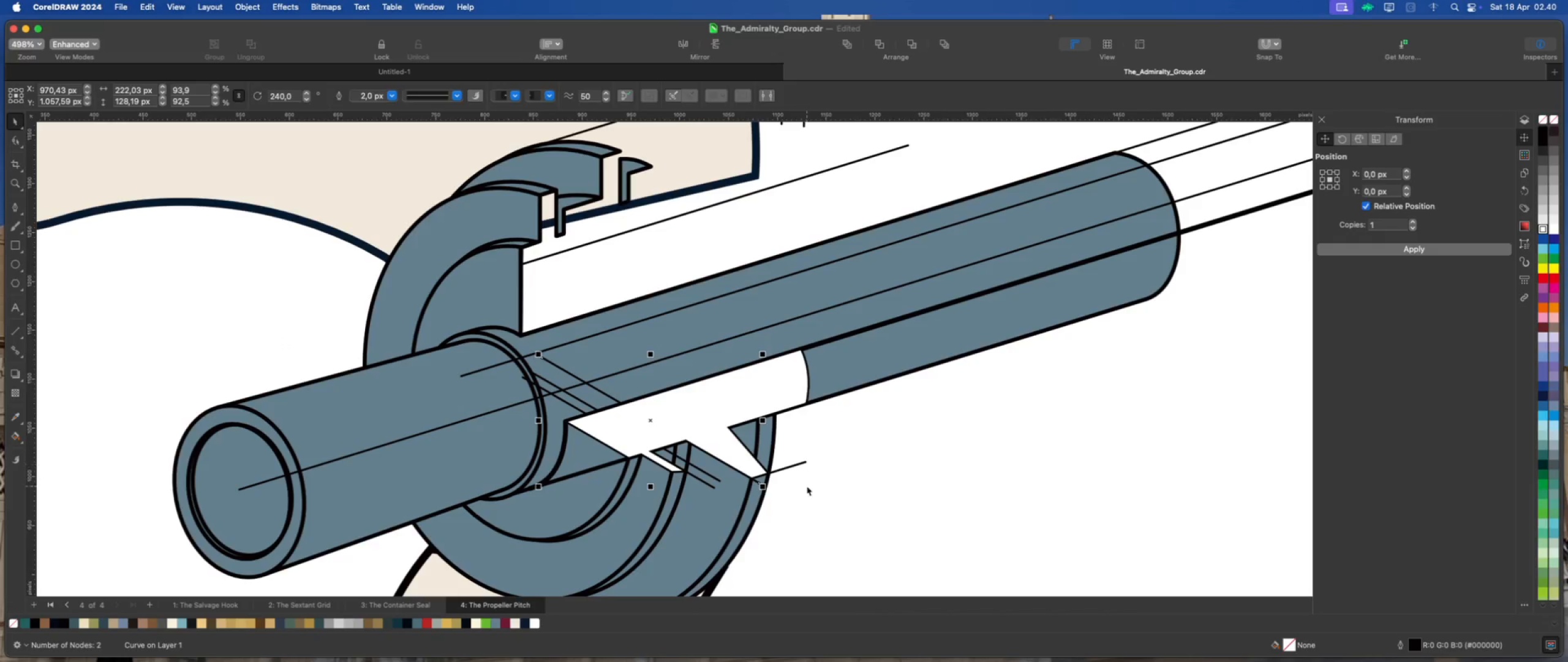 
scroll: coordinate [774, 484], scroll_direction: up, amount: 2.0
 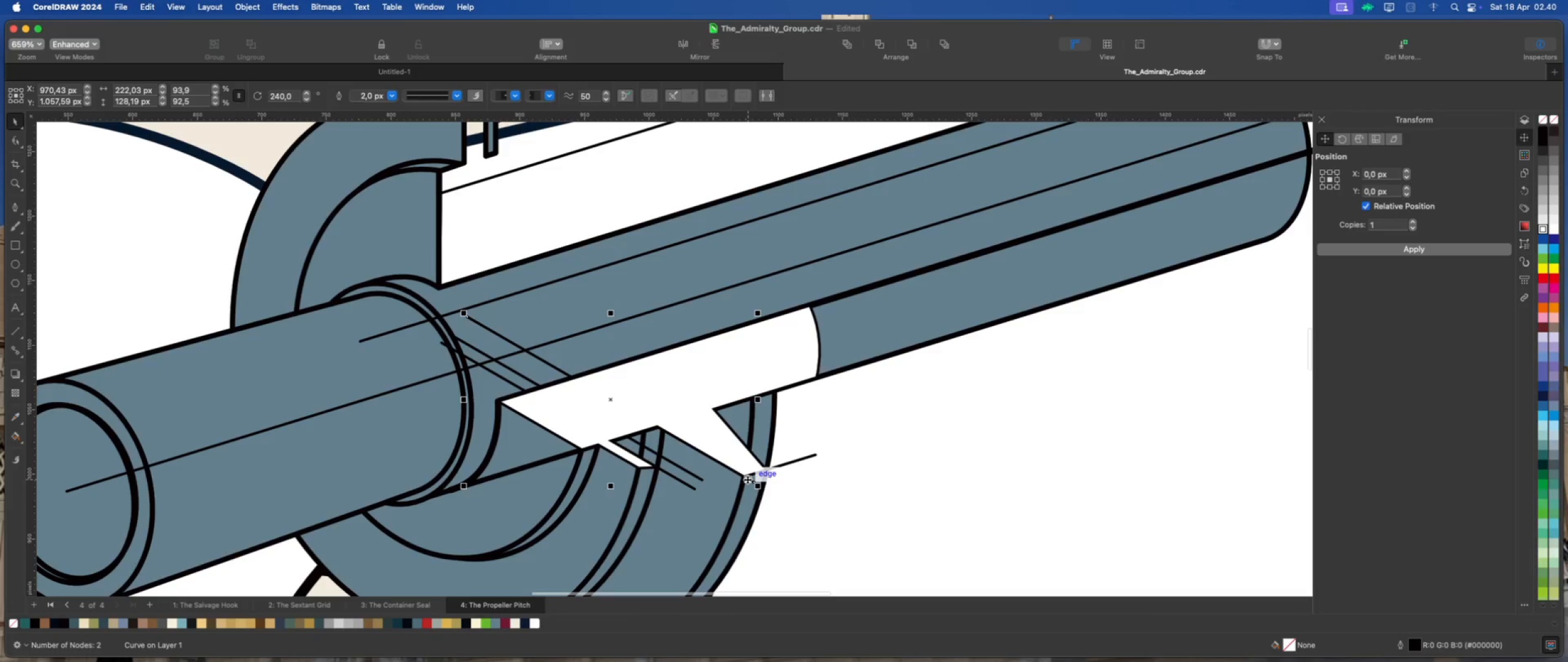 
left_click_drag(start_coordinate=[747, 479], to_coordinate=[767, 471])
 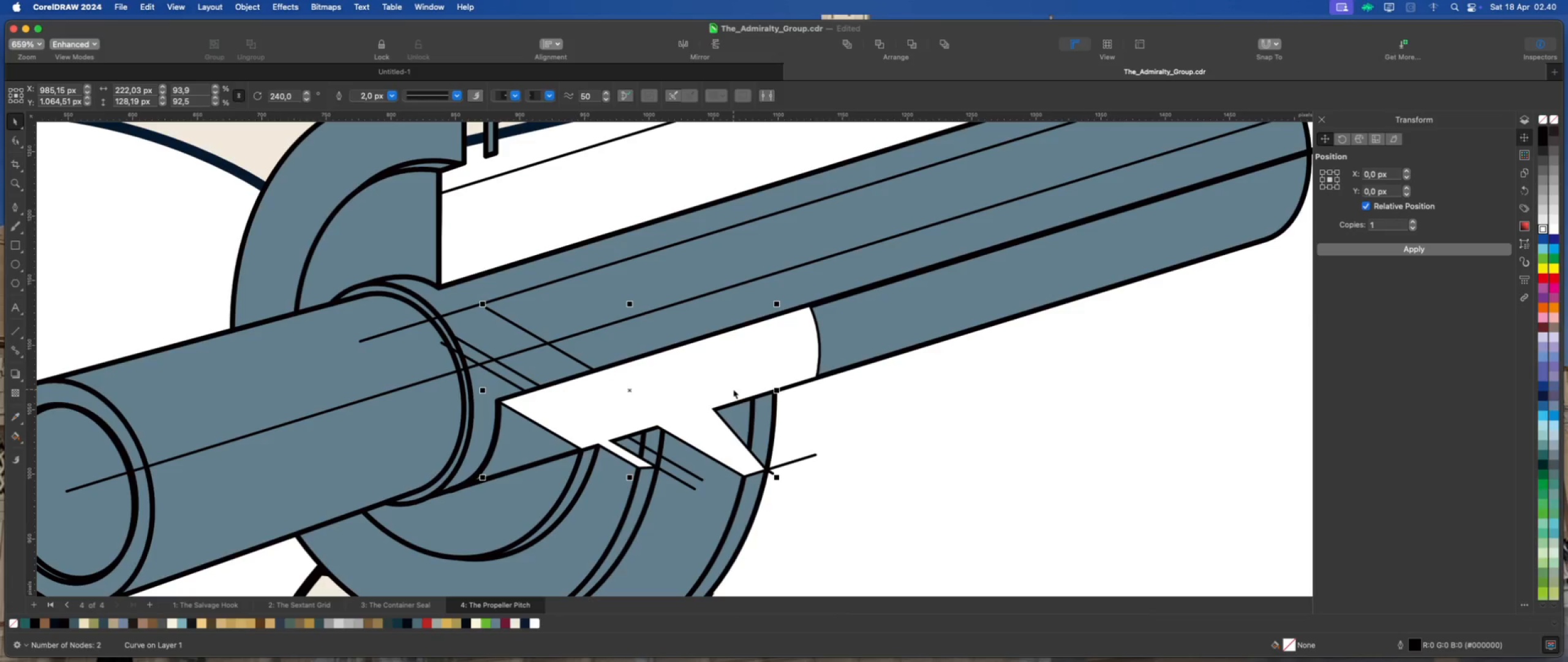 
left_click([733, 389])
 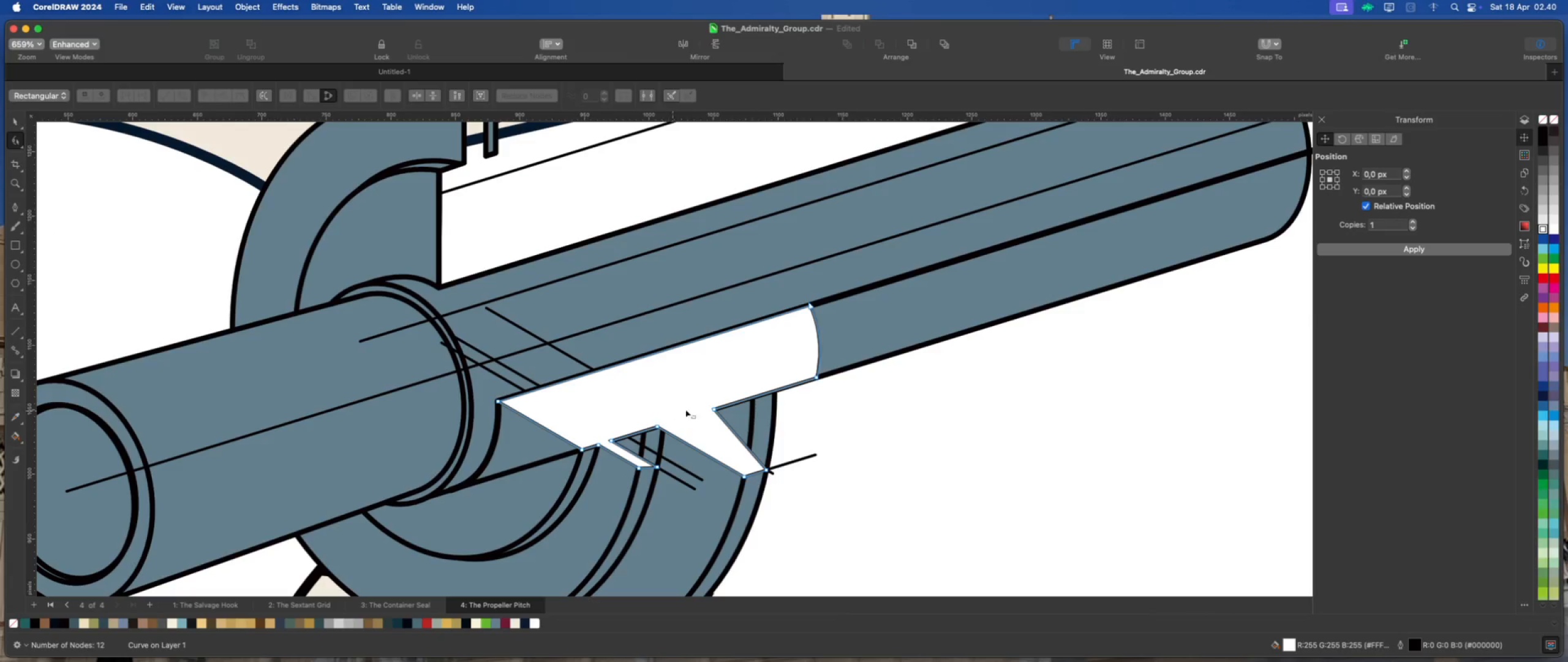 
left_click_drag(start_coordinate=[712, 408], to_coordinate=[679, 418])
 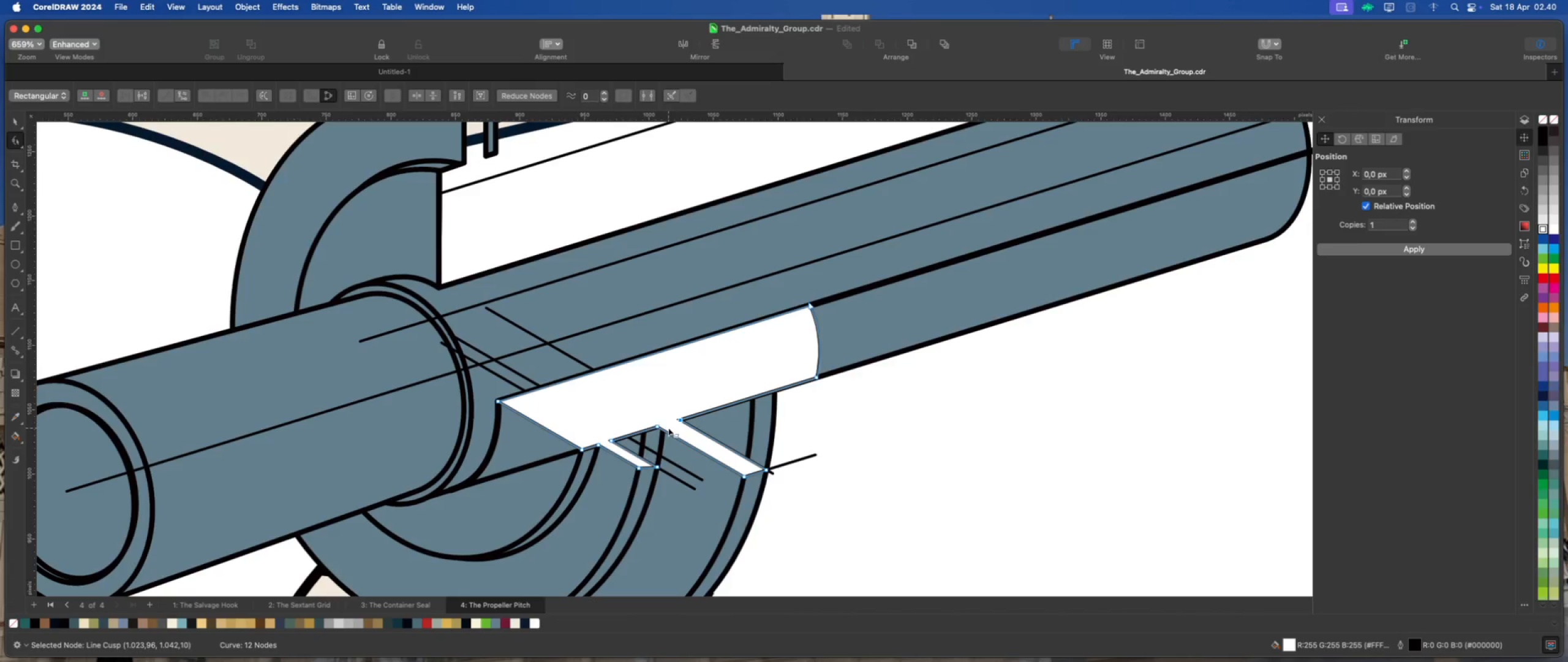 
scroll: coordinate [700, 405], scroll_direction: down, amount: 6.0
 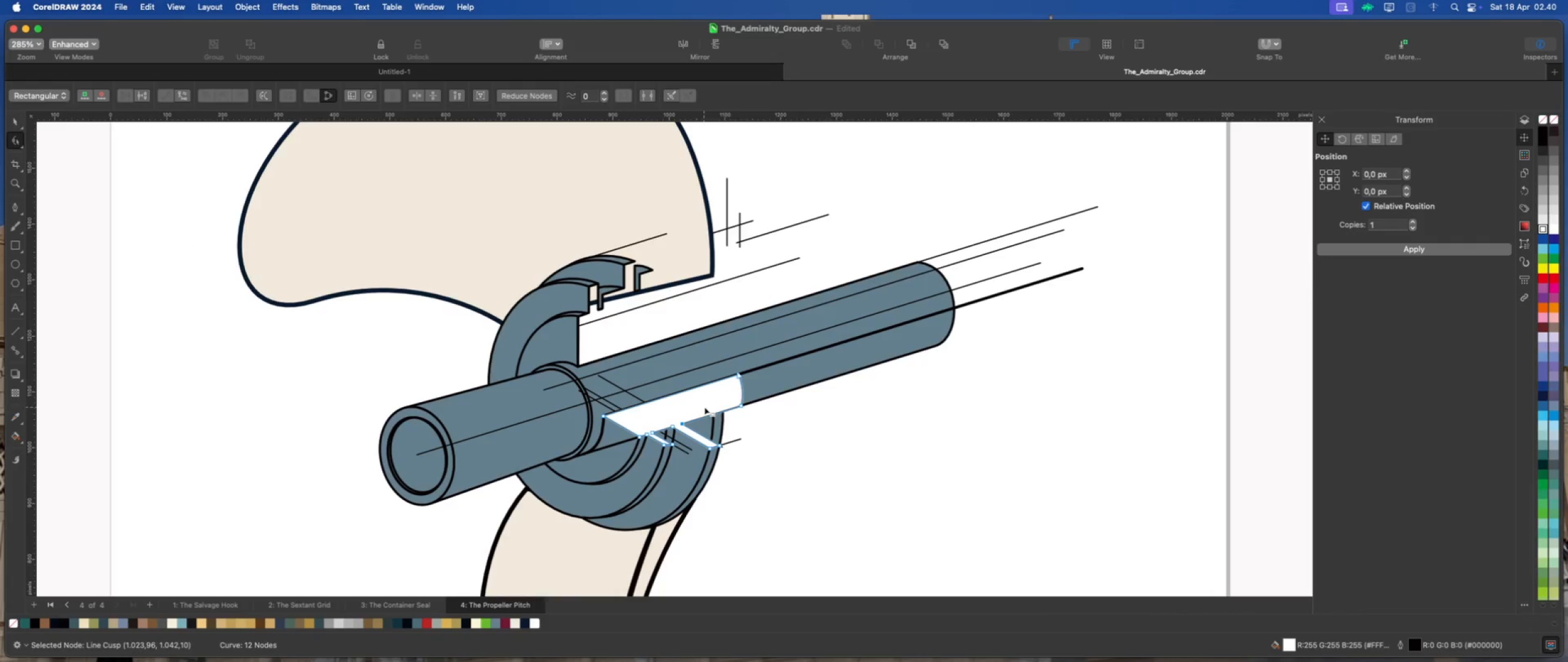 
scroll: coordinate [720, 455], scroll_direction: up, amount: 2.0
 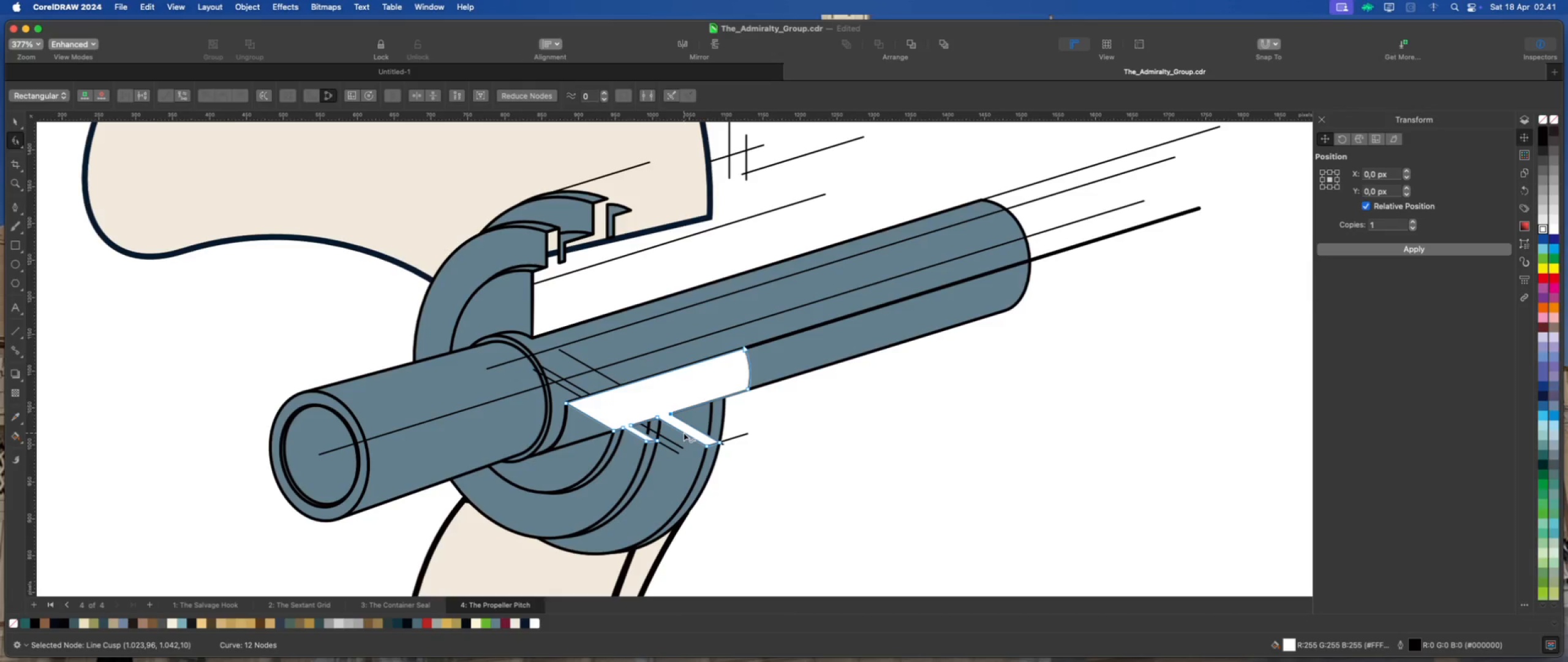 
wait(13.04)
 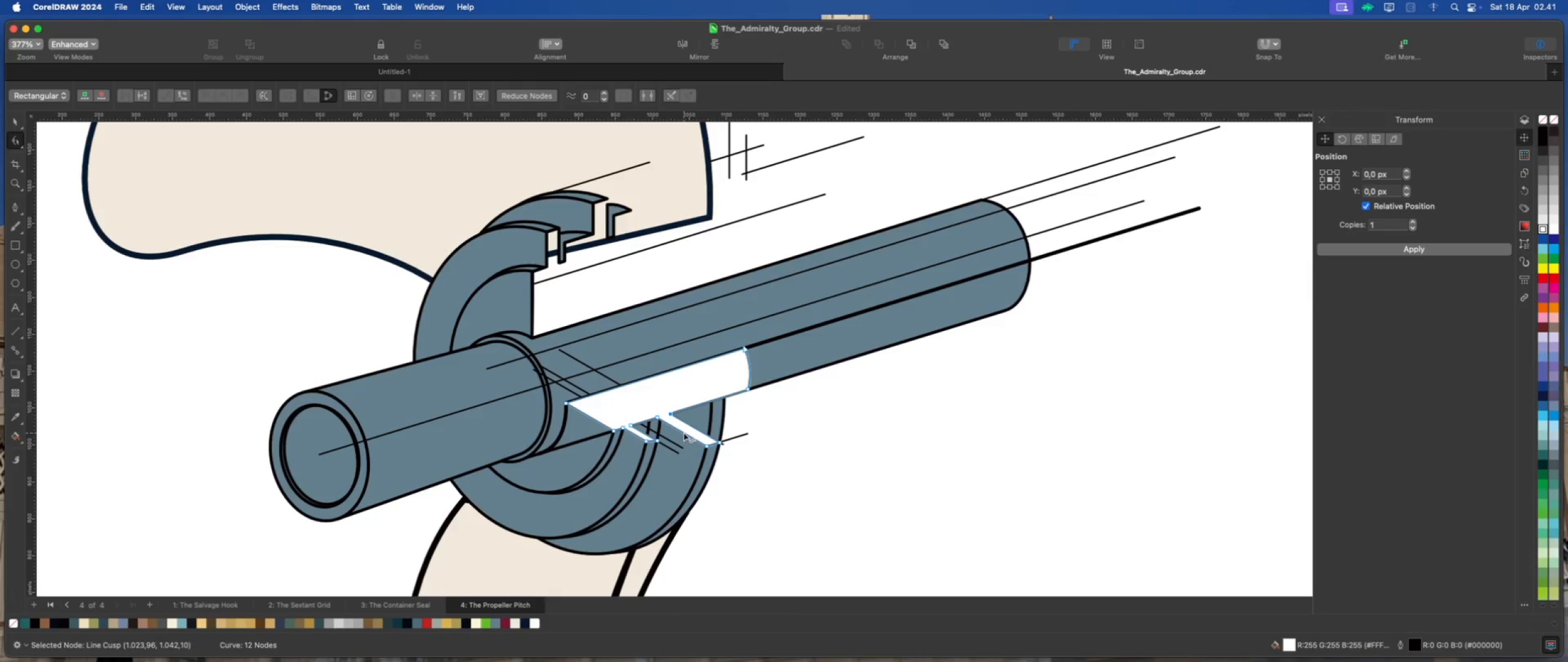 
scroll: coordinate [769, 376], scroll_direction: down, amount: 7.0
 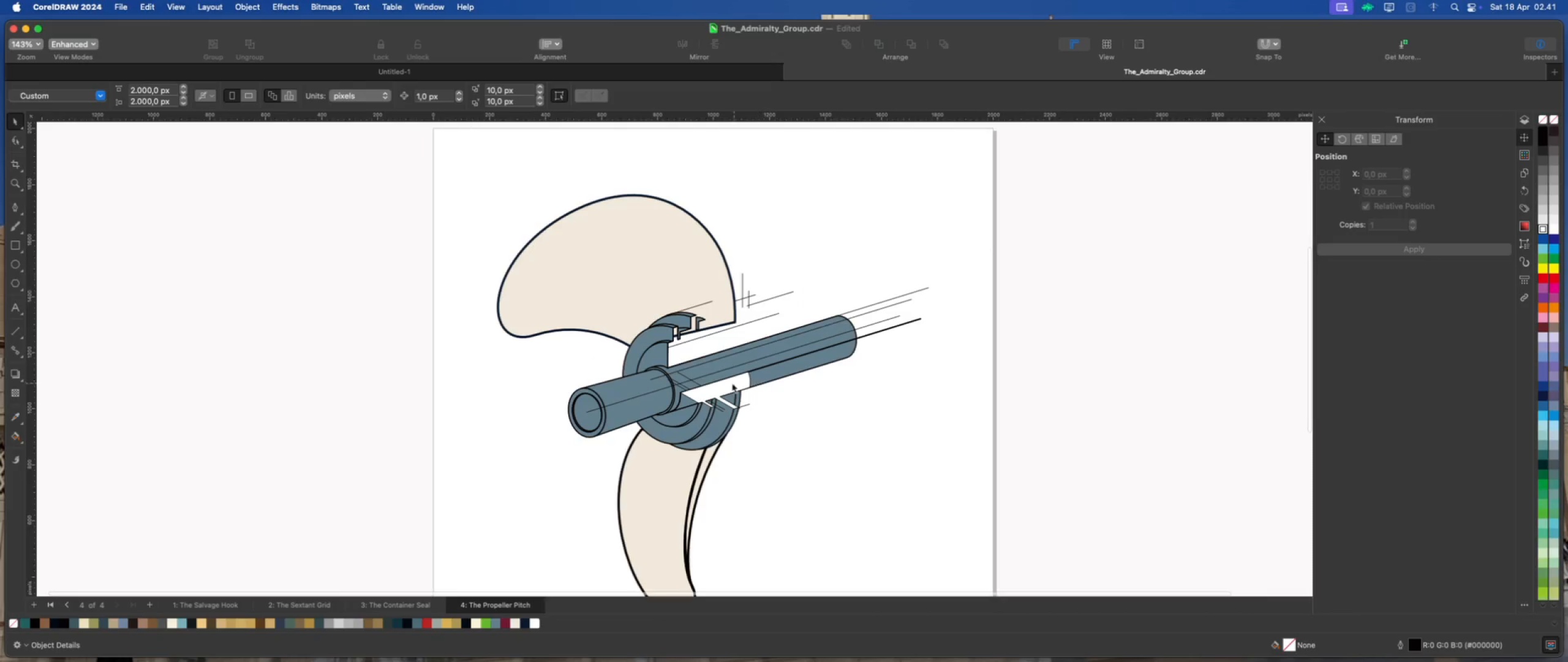 
scroll: coordinate [677, 337], scroll_direction: up, amount: 6.0
 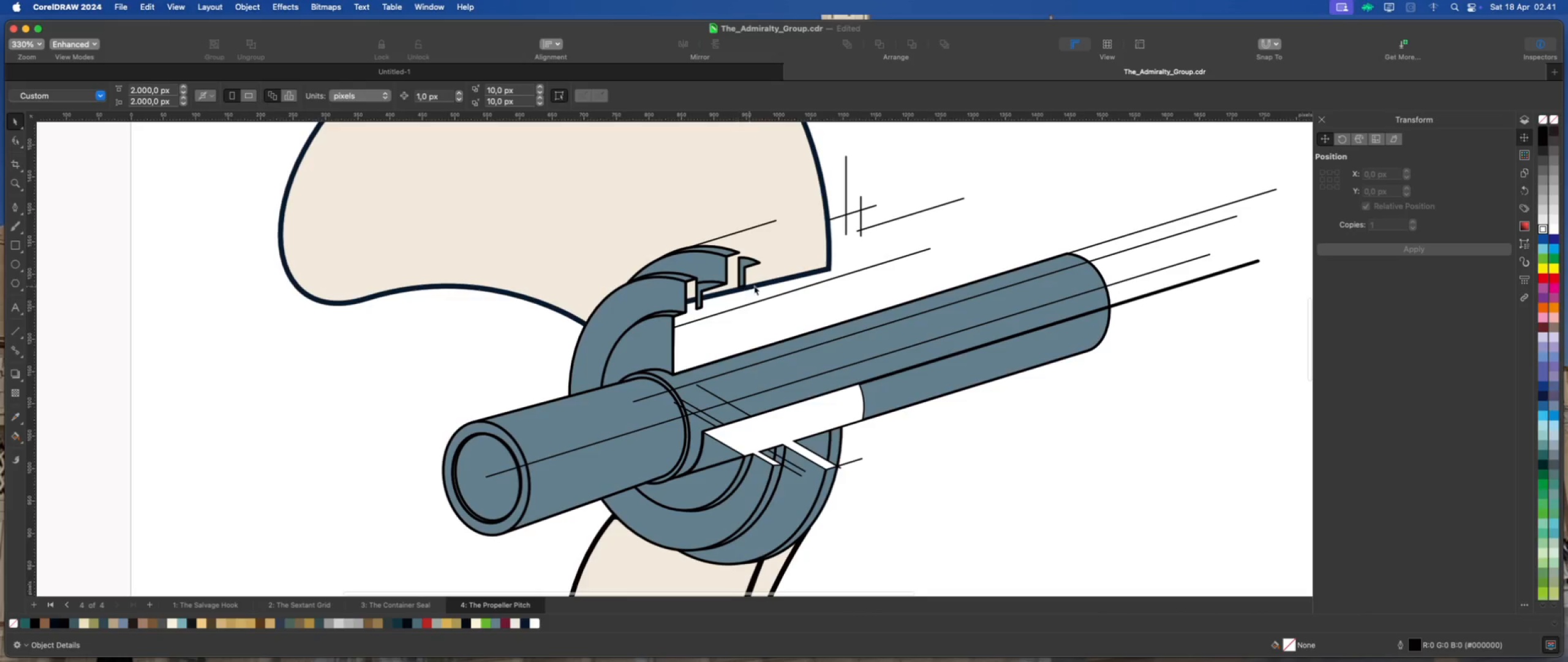 
left_click([777, 280])
 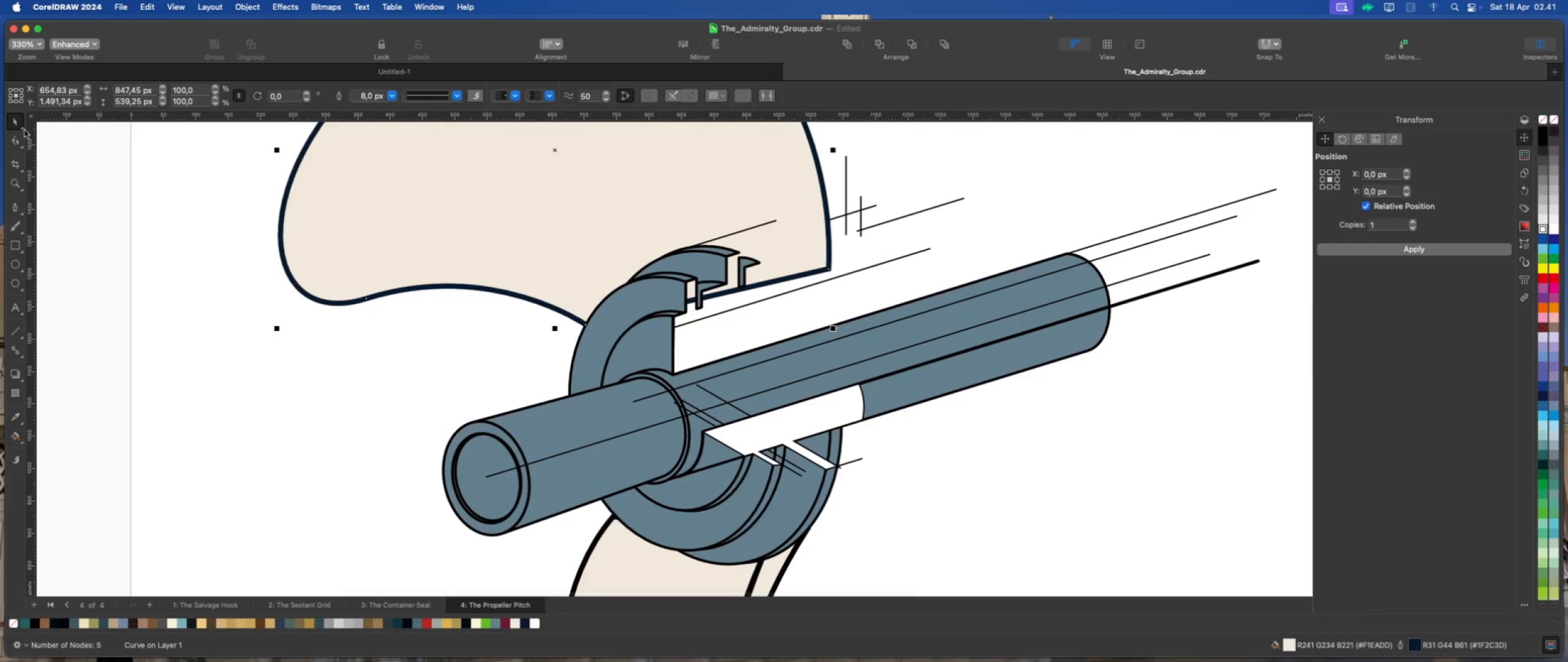 
left_click([14, 137])
 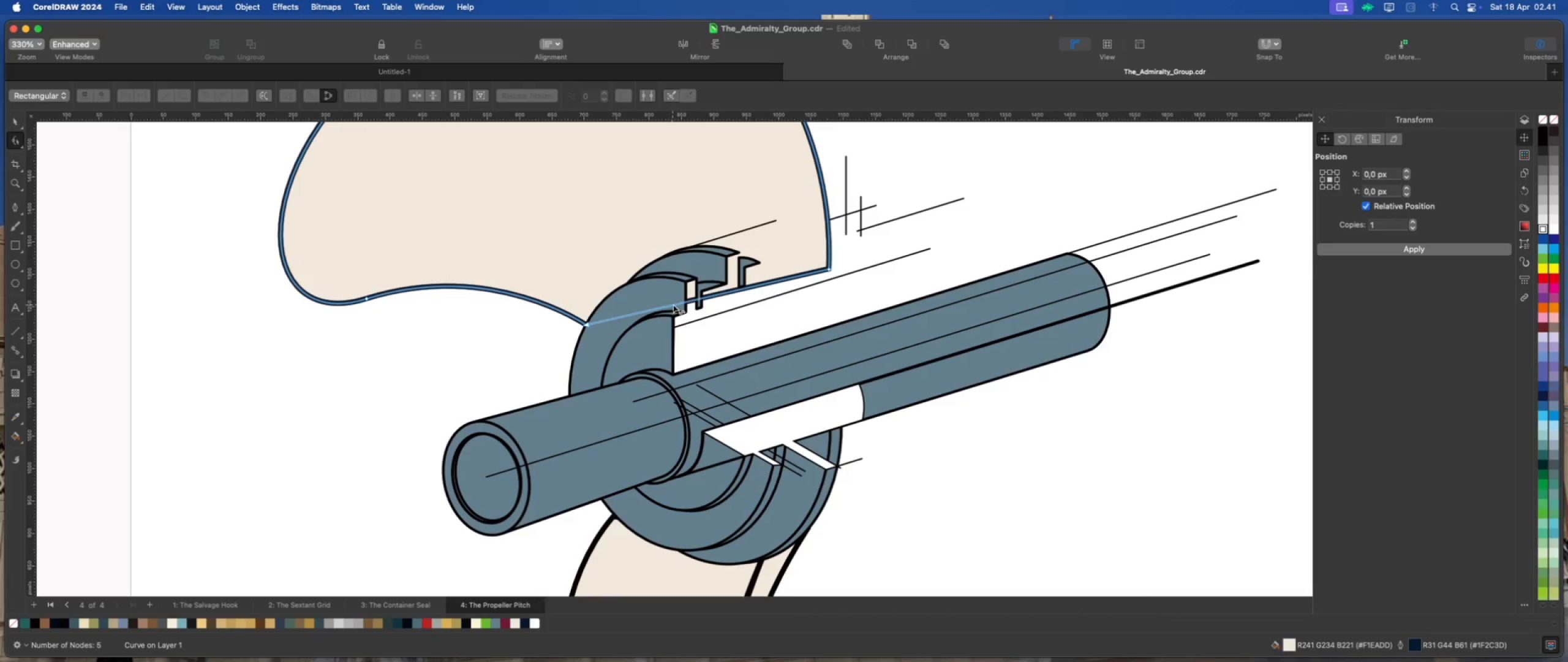 
double_click([674, 305])
 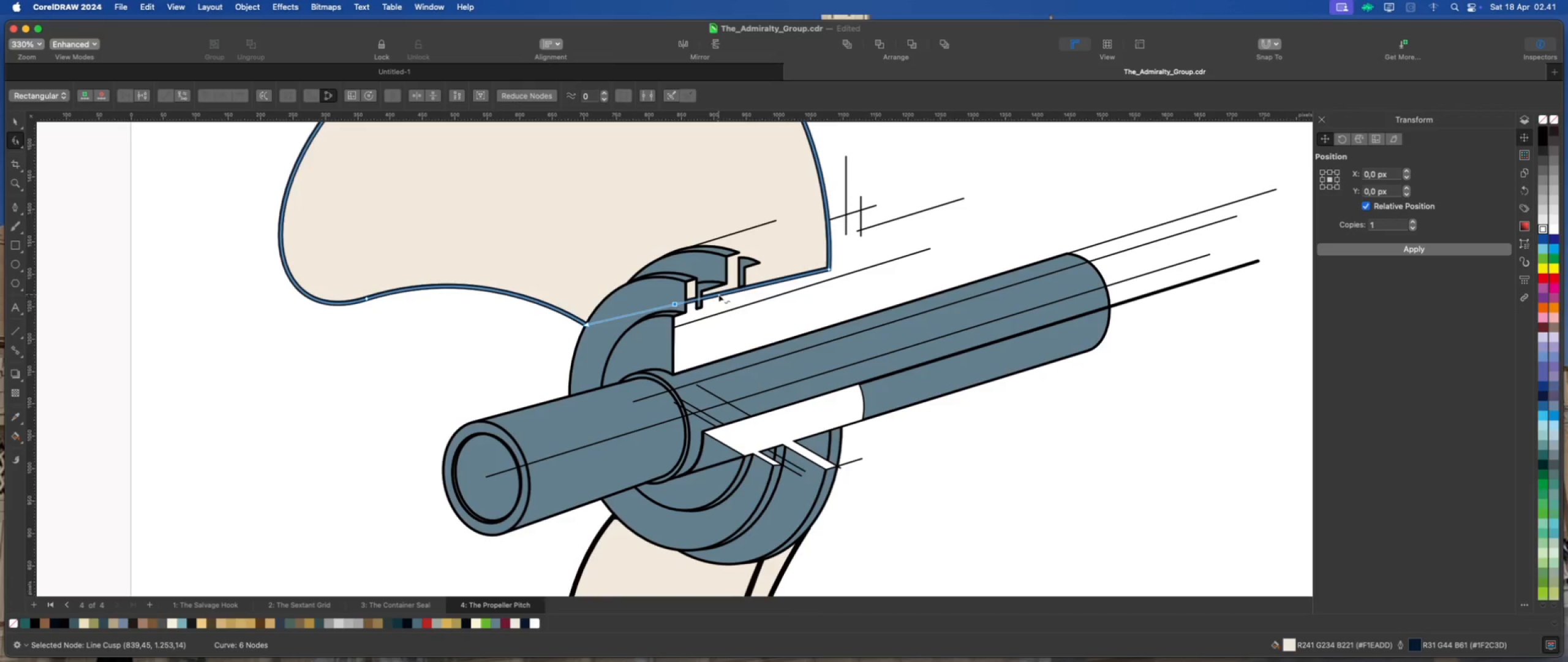 
double_click([718, 294])
 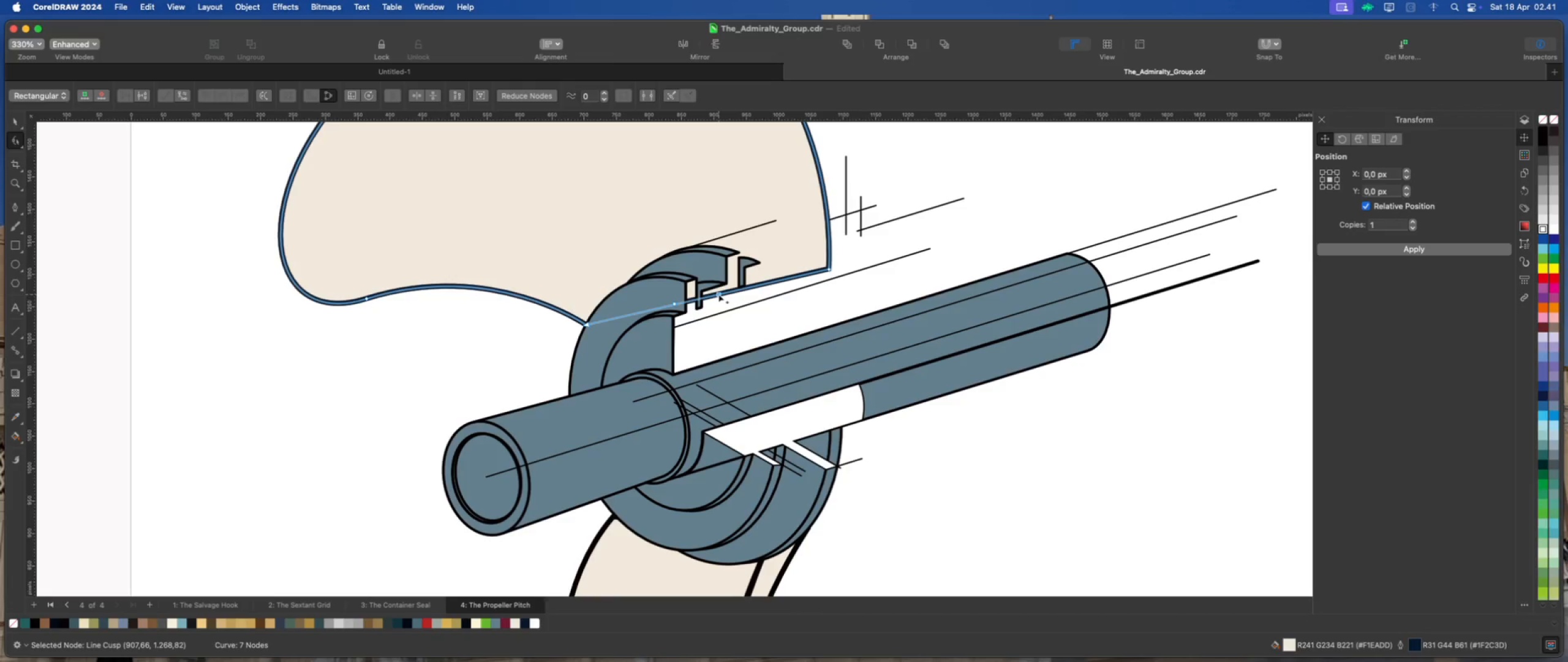 
left_click_drag(start_coordinate=[718, 294], to_coordinate=[680, 262])
 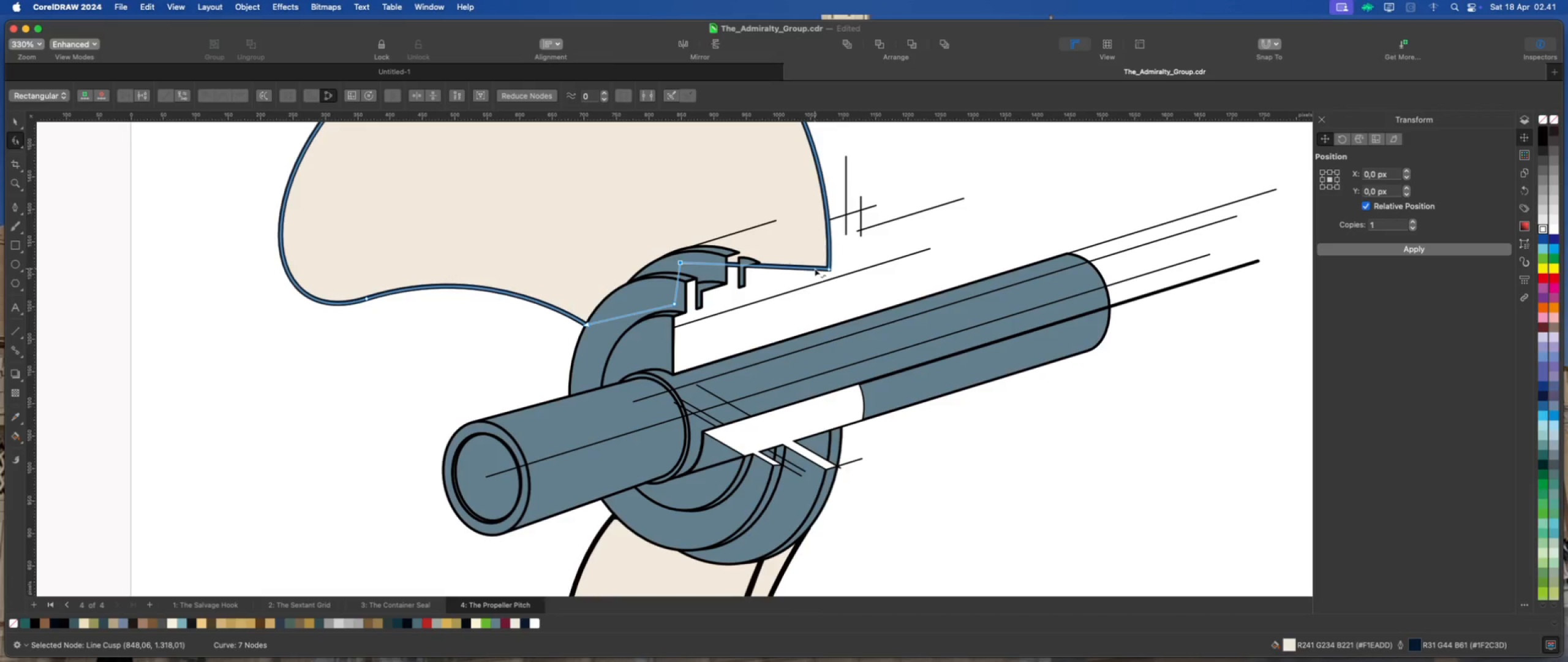 
scroll: coordinate [810, 216], scroll_direction: down, amount: 3.0
 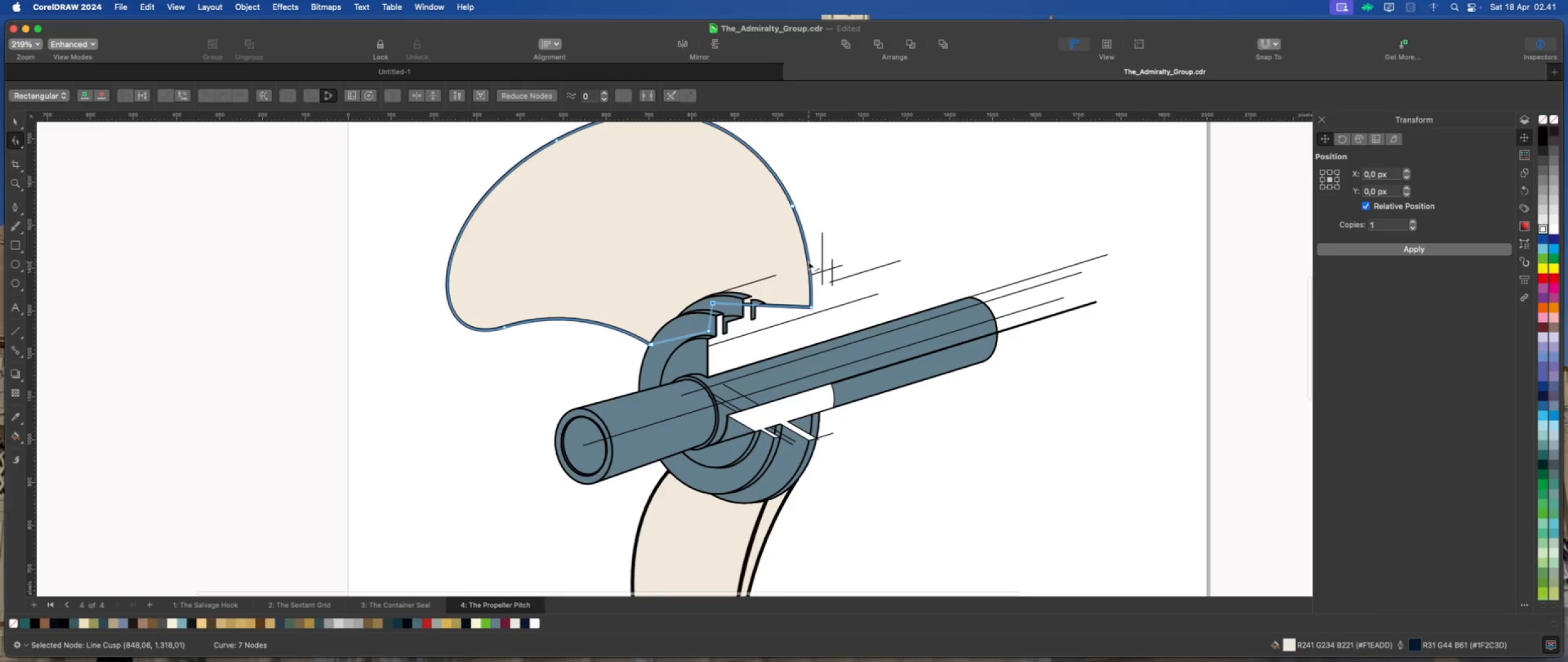 
double_click([809, 262])
 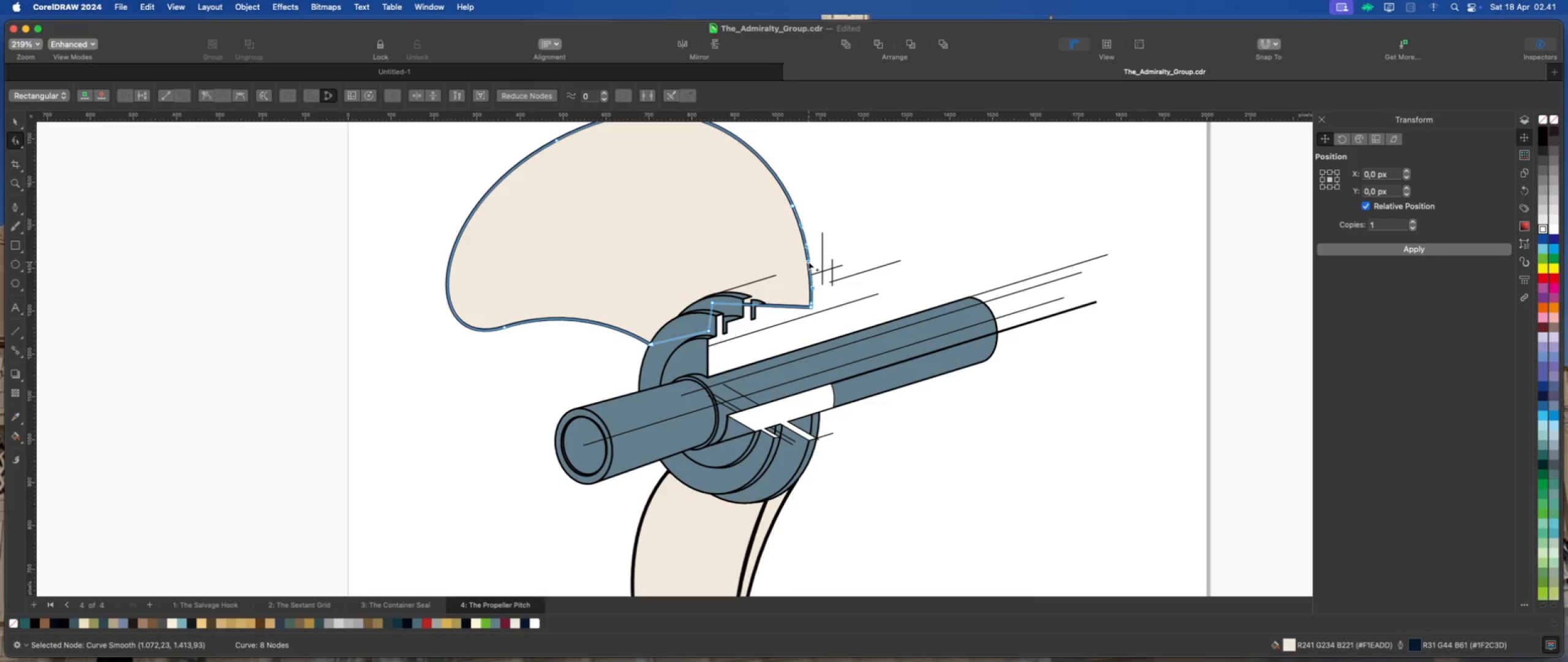 
right_click([809, 262])
 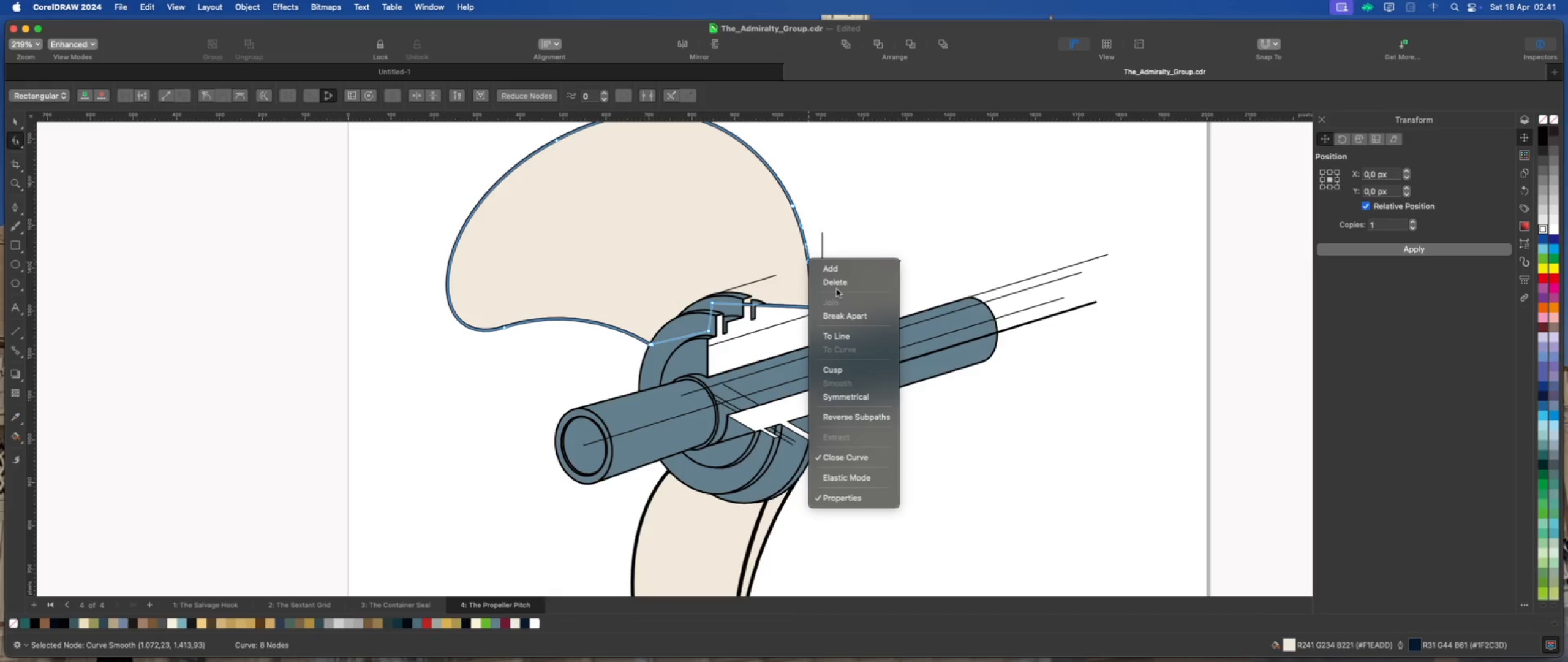 
left_click([839, 368])
 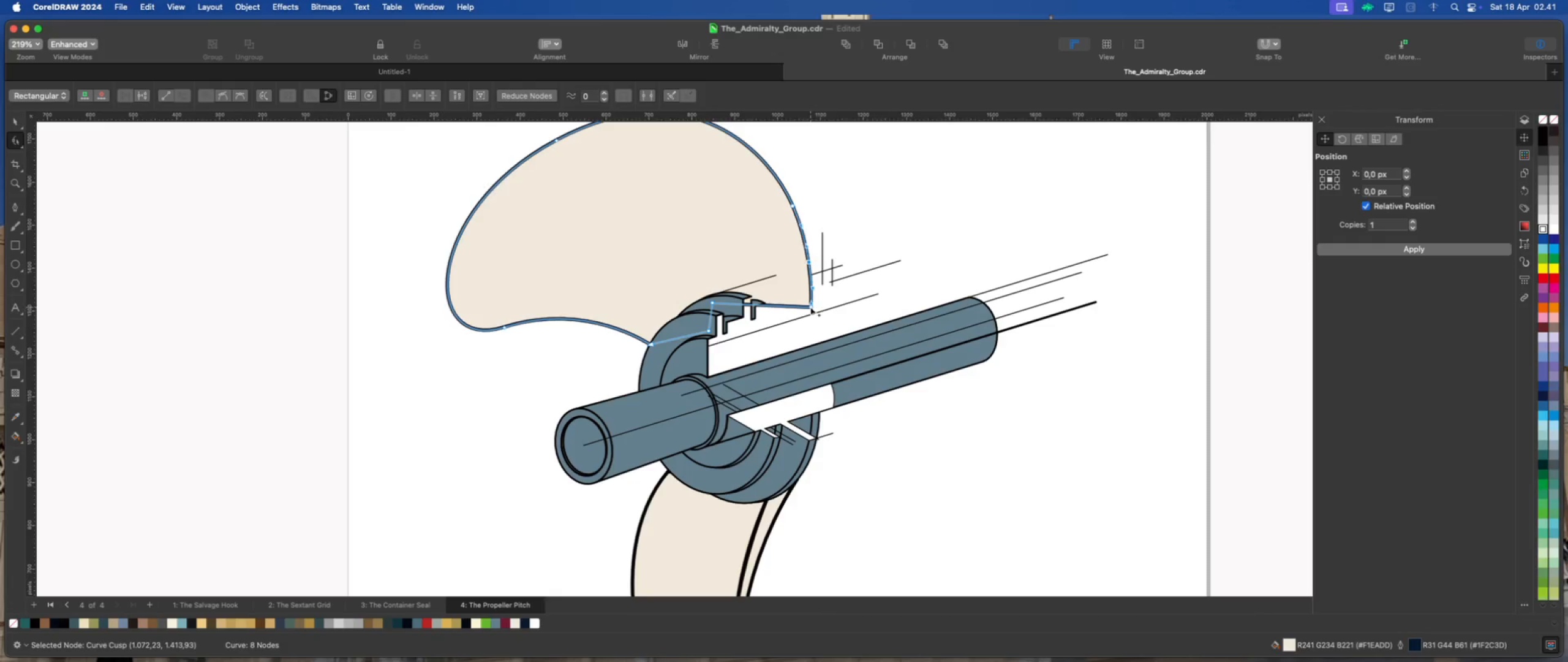 
double_click([810, 307])
 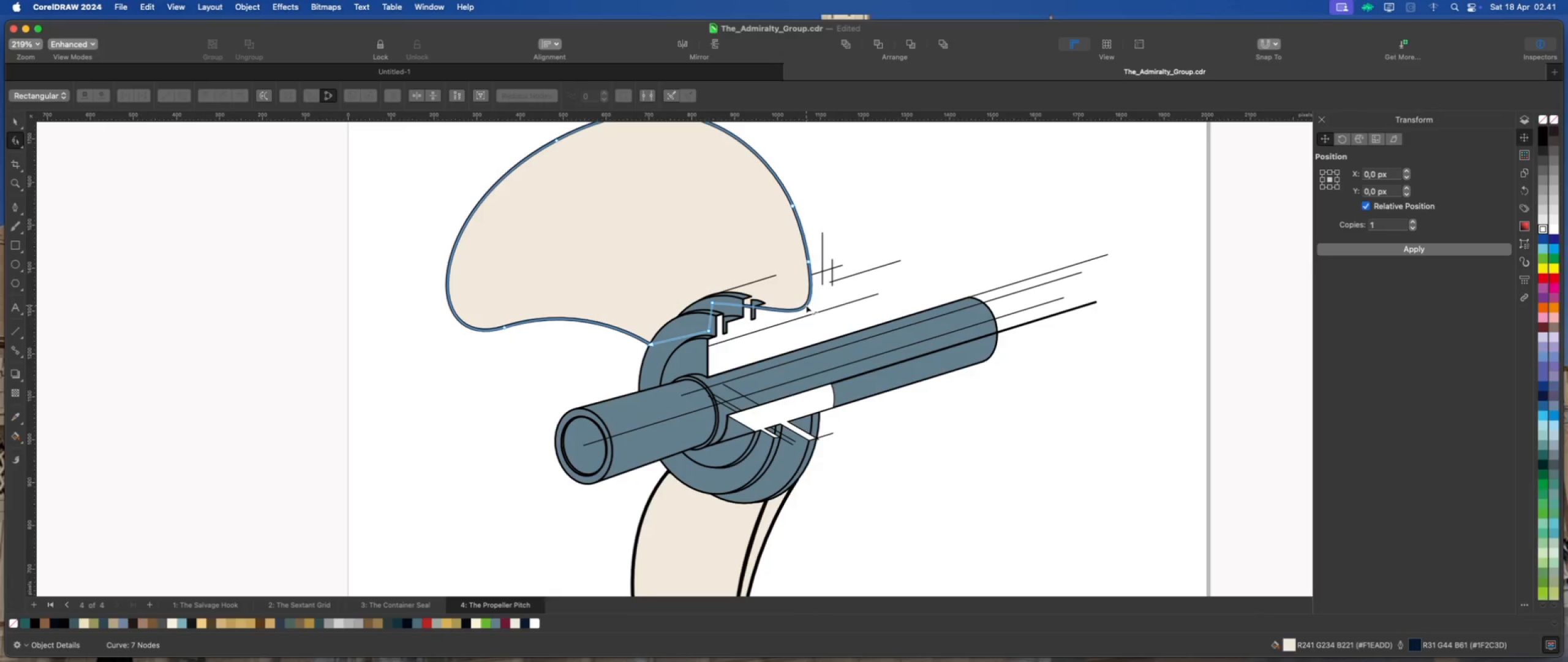 
right_click([805, 305])
 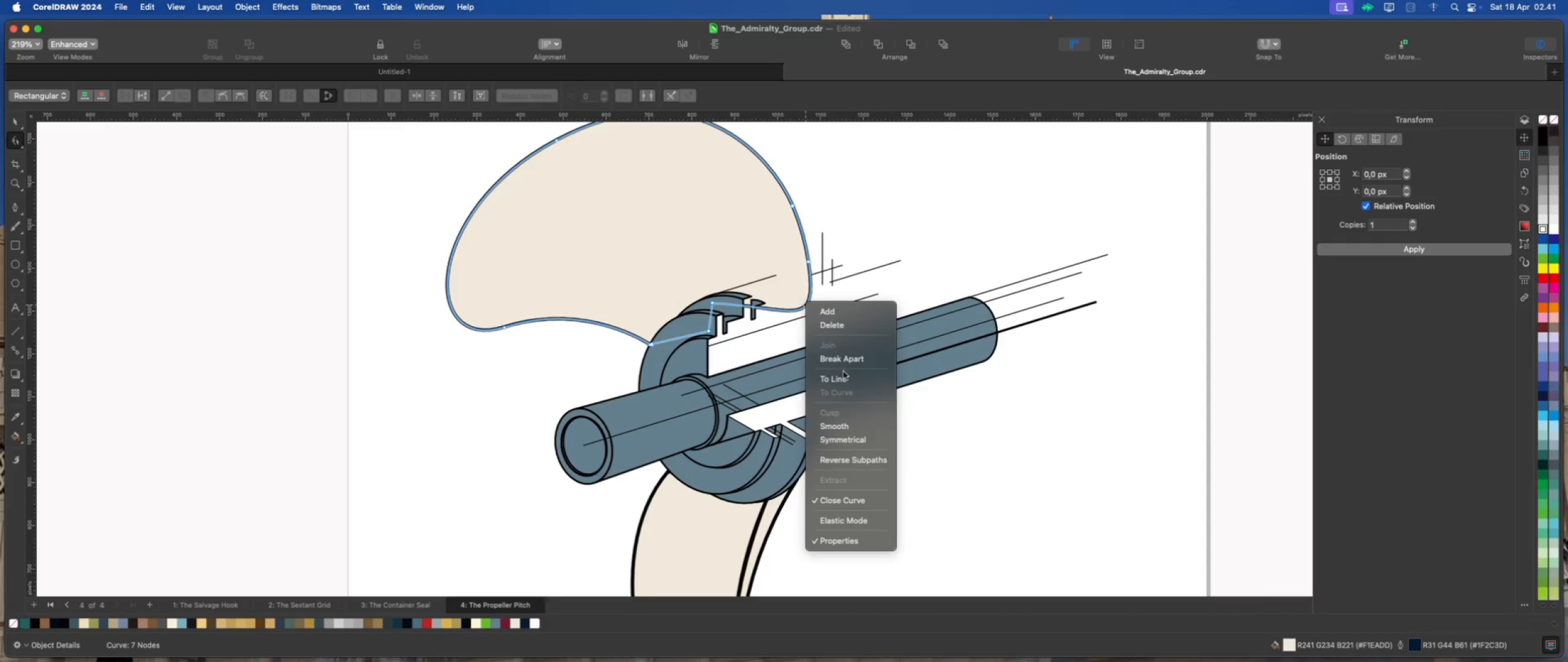 
left_click([846, 377])
 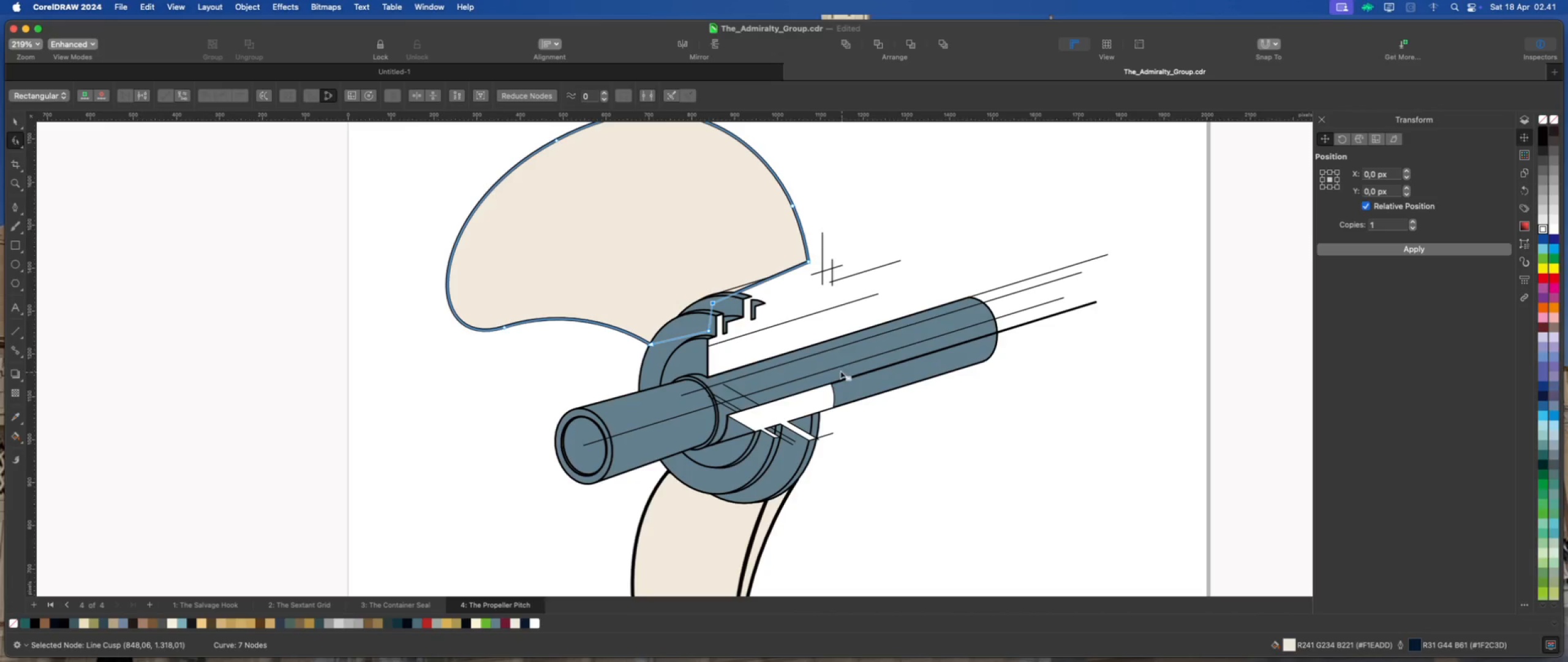 
scroll: coordinate [793, 351], scroll_direction: down, amount: 2.0
 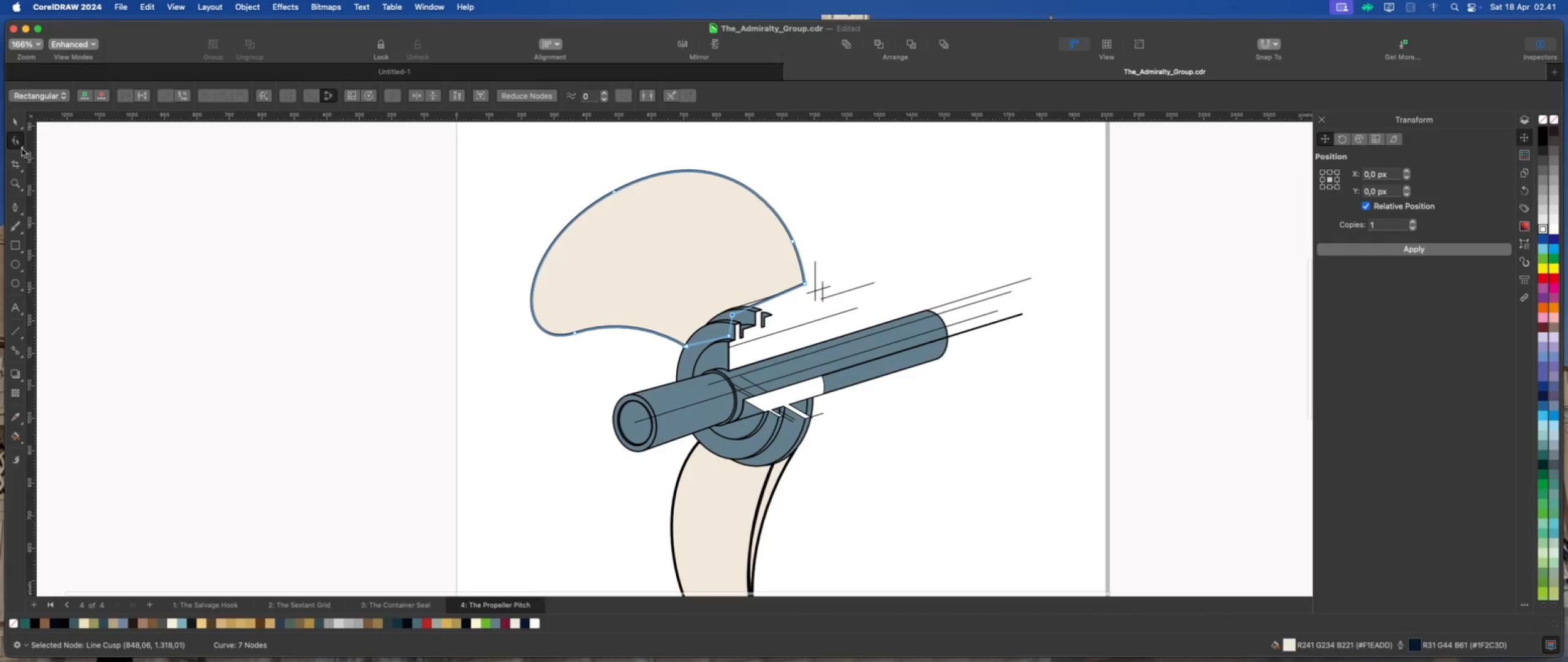 
left_click([13, 121])
 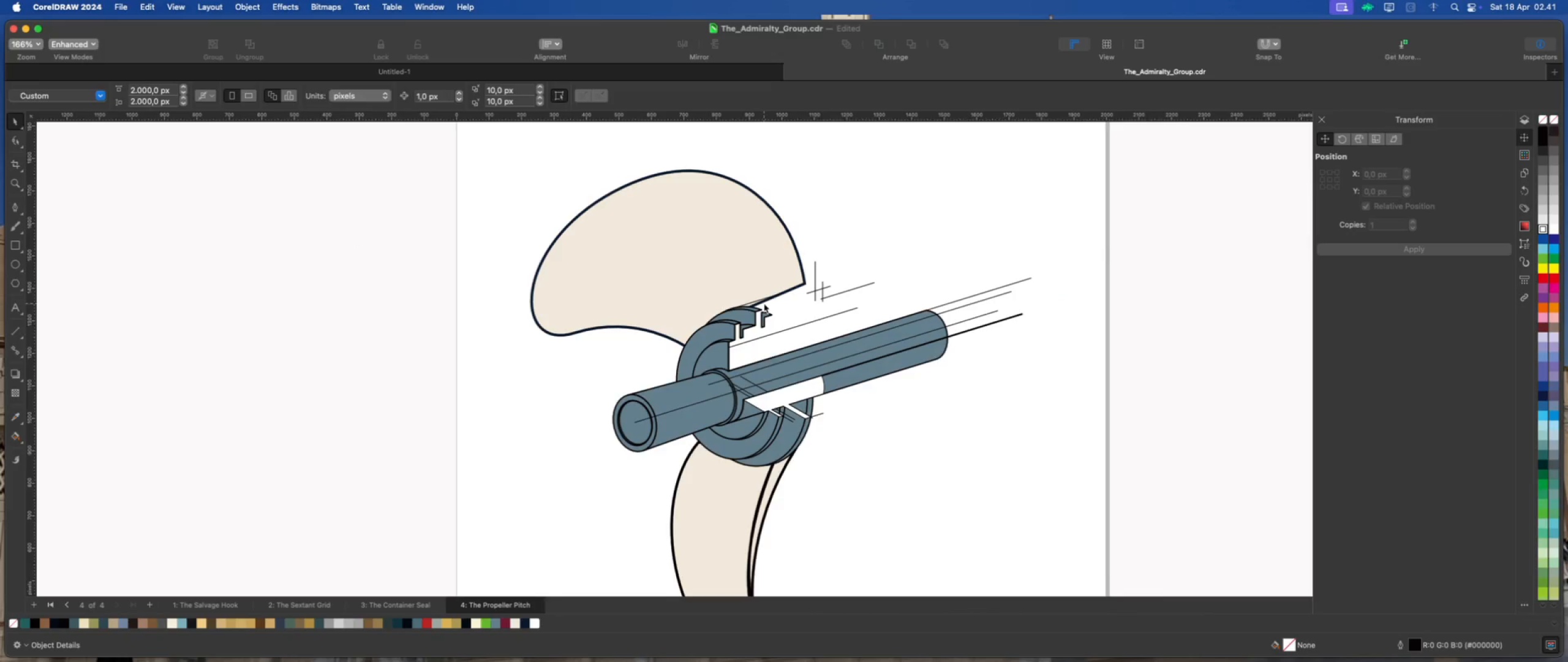 
scroll: coordinate [767, 315], scroll_direction: up, amount: 2.0
 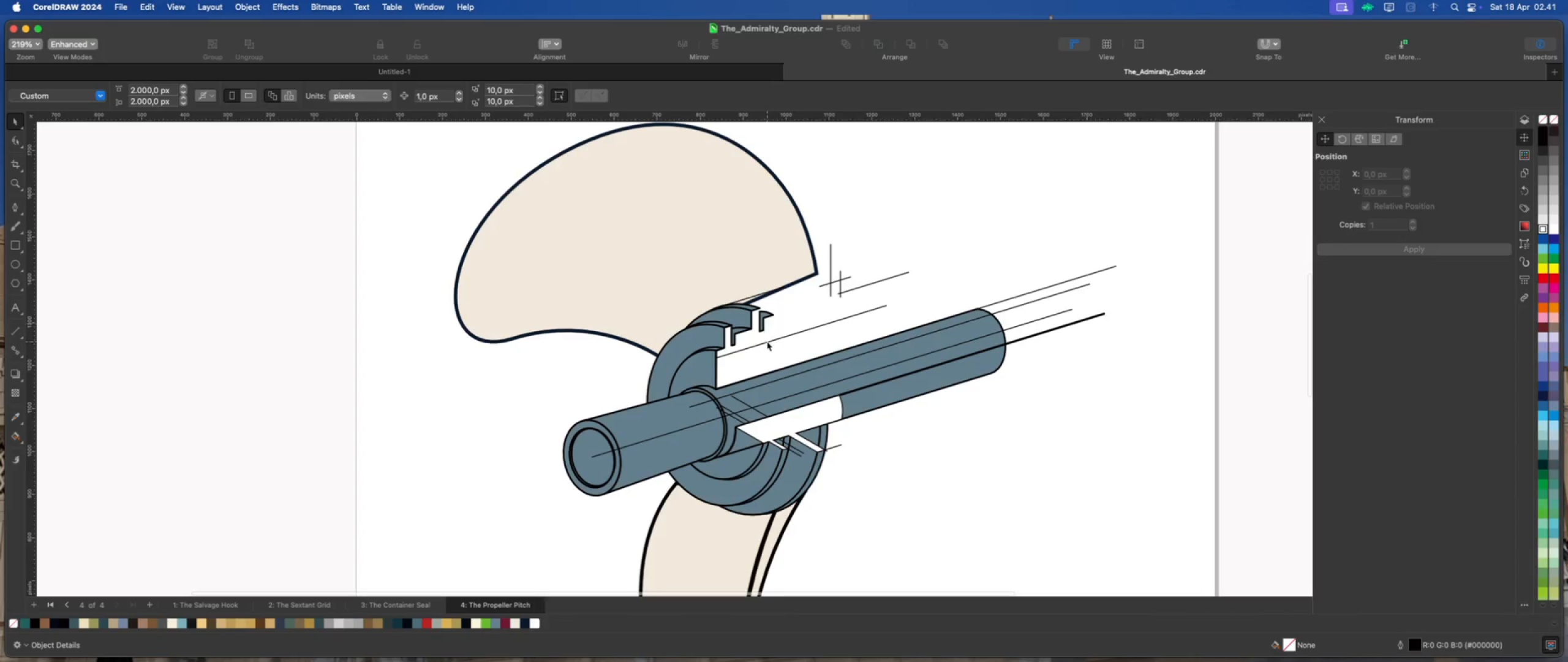 
left_click([767, 341])
 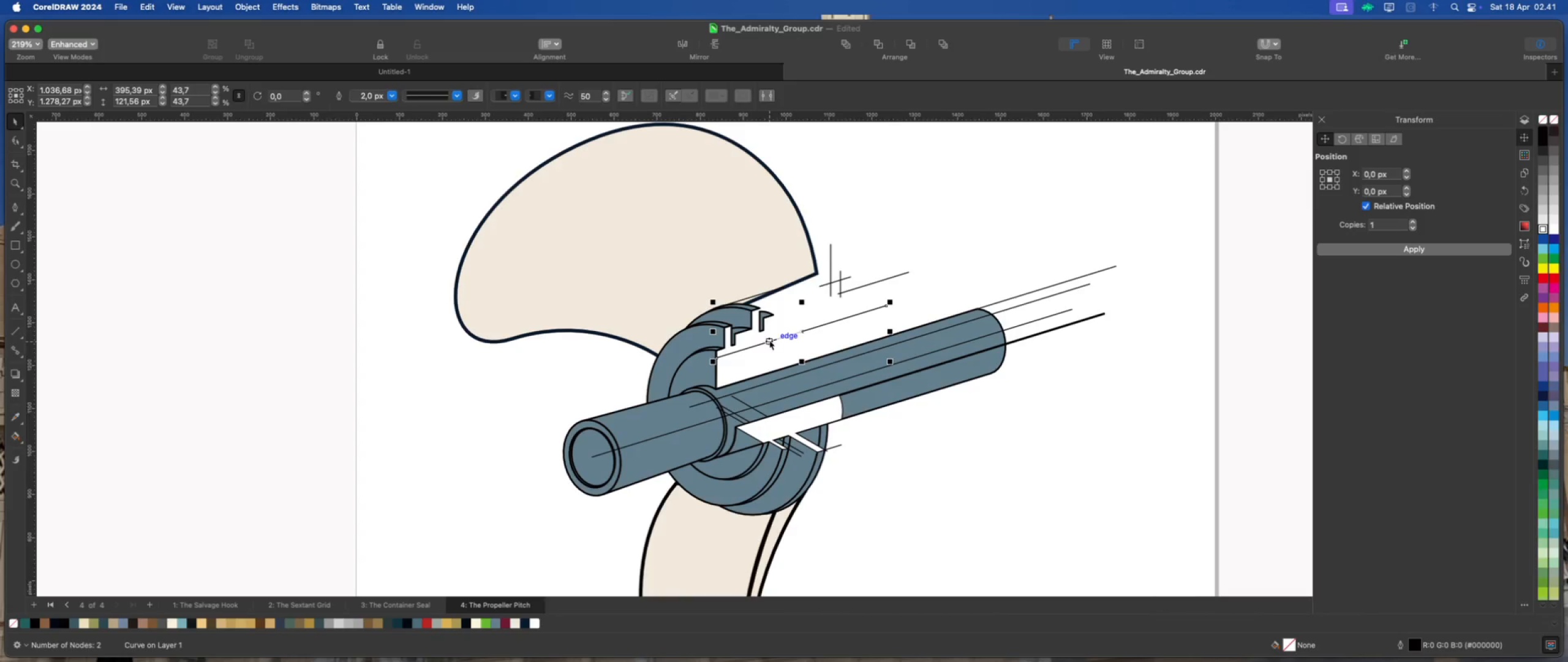 
left_click_drag(start_coordinate=[772, 340], to_coordinate=[855, 283])
 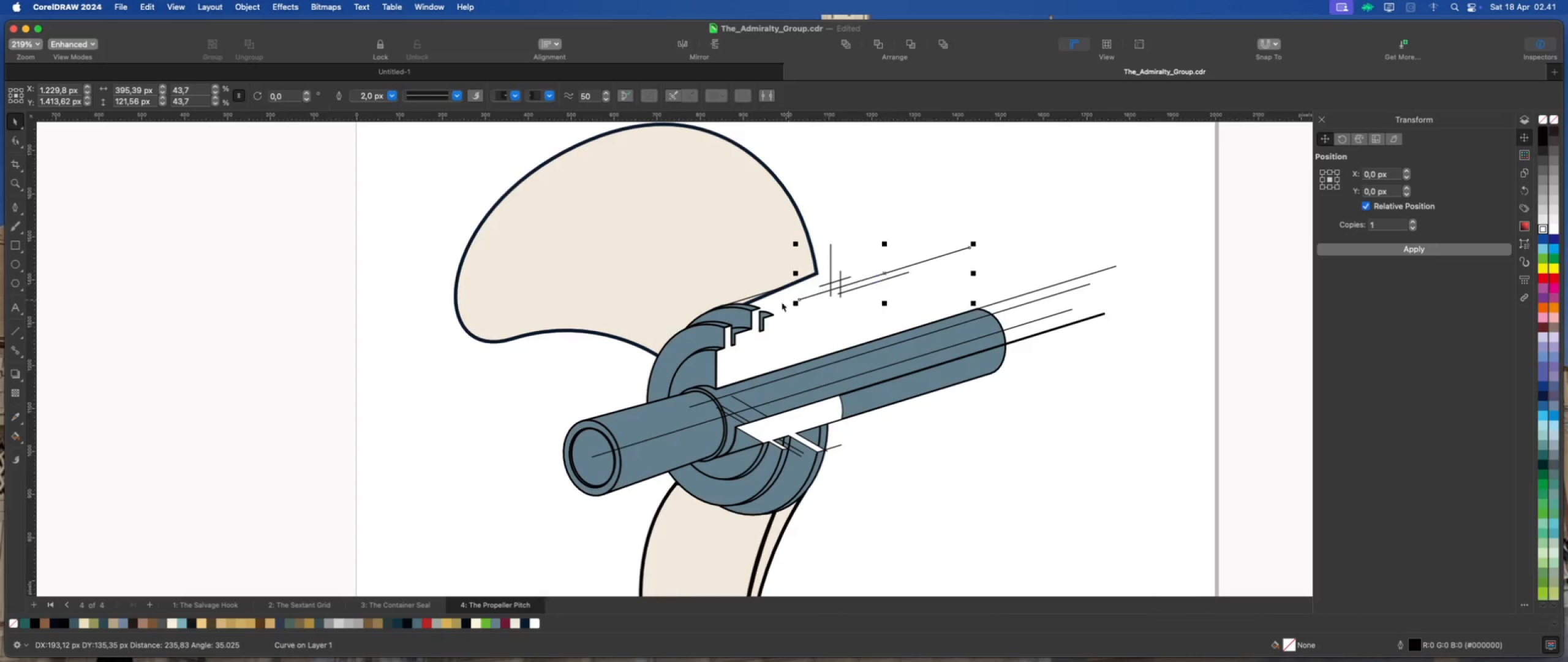 
scroll: coordinate [777, 305], scroll_direction: up, amount: 2.0
 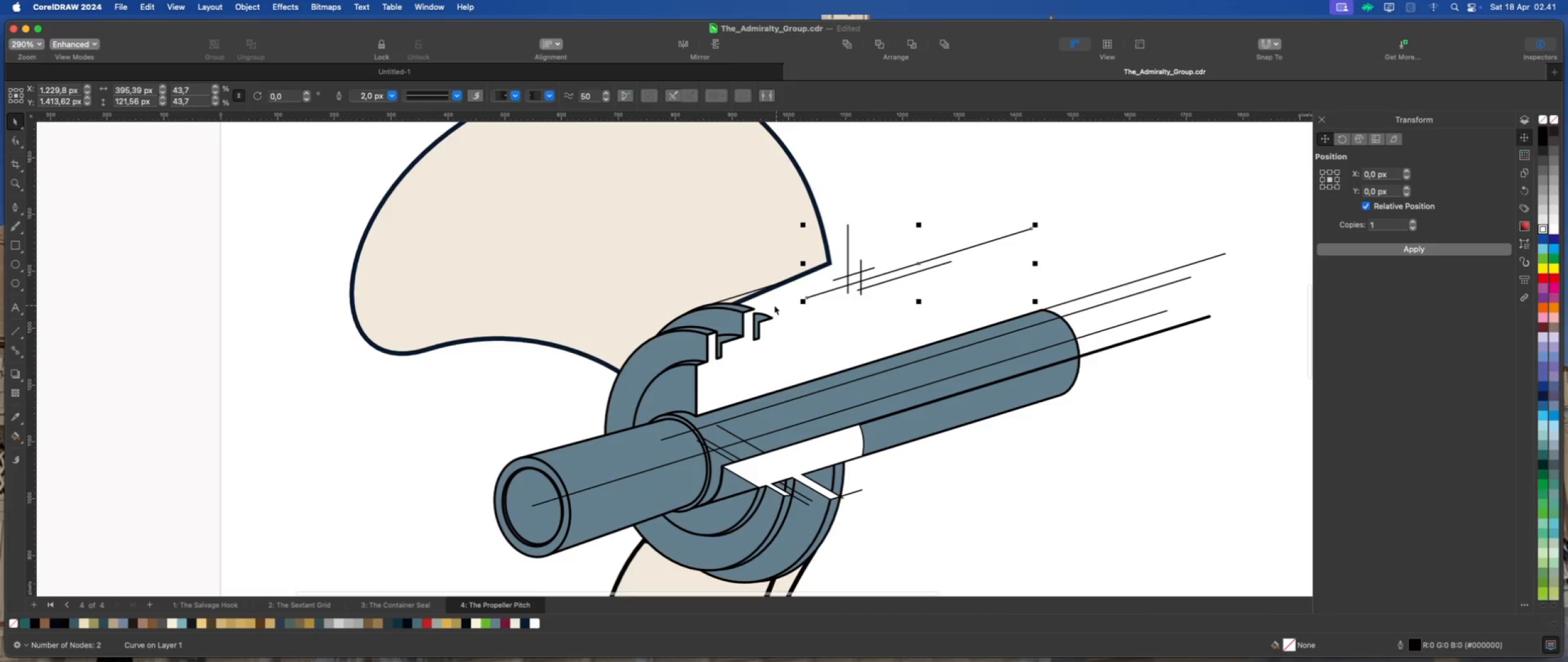 
scroll: coordinate [768, 307], scroll_direction: down, amount: 1.0
 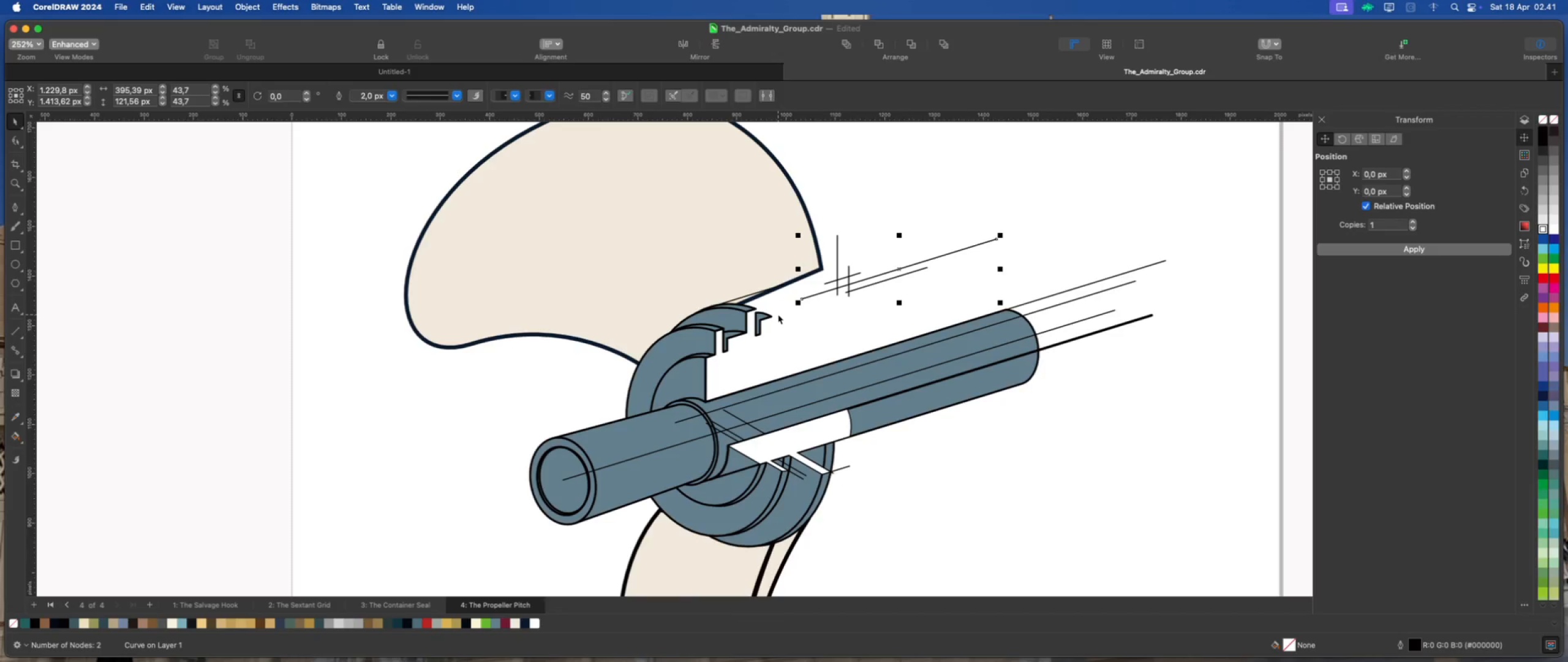 
wait(7.18)
 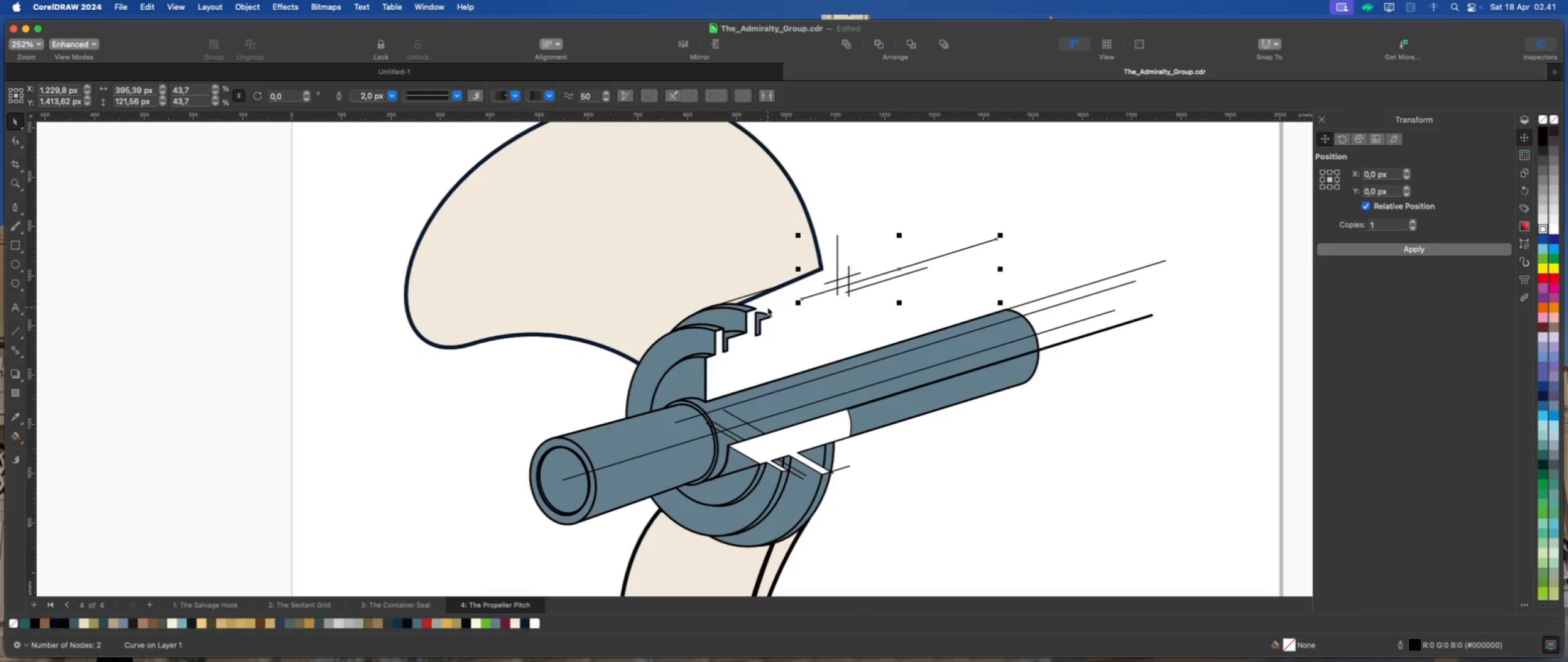 
left_click([763, 318])
 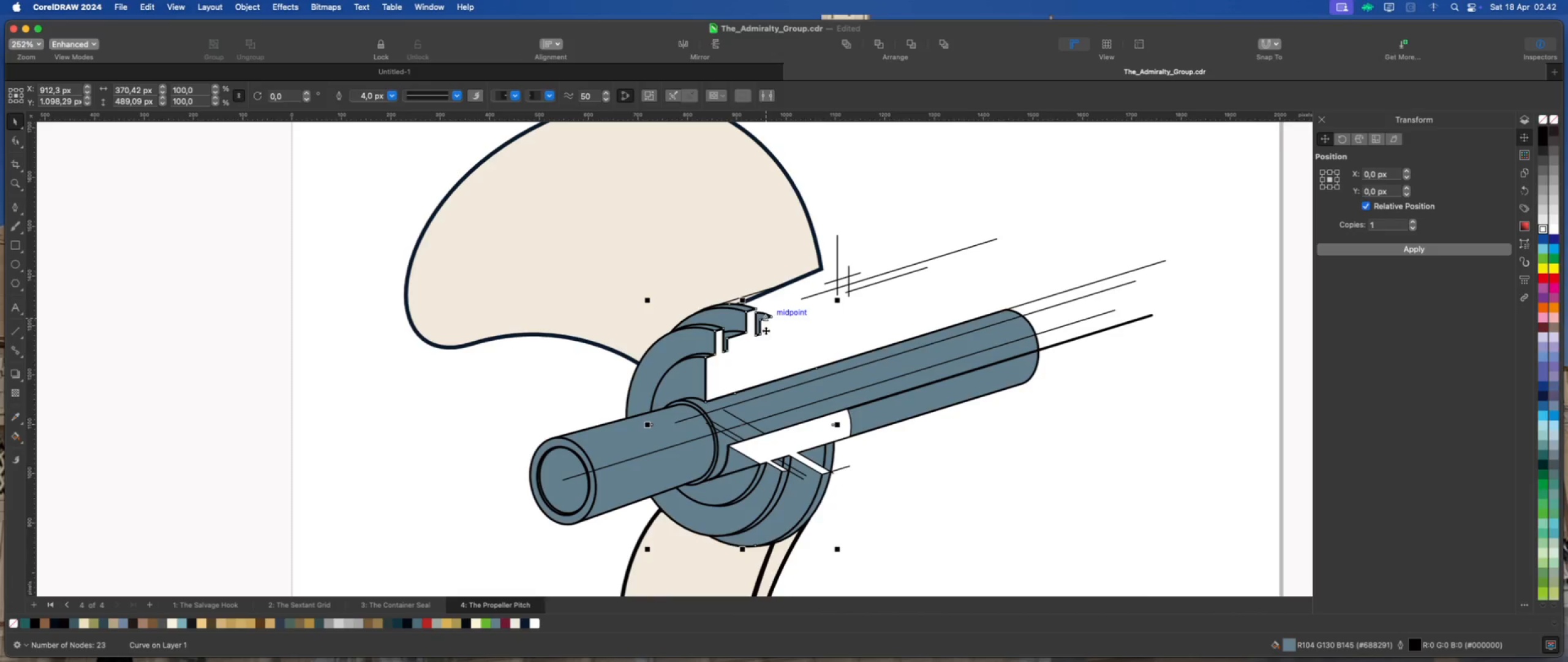 
wait(5.81)
 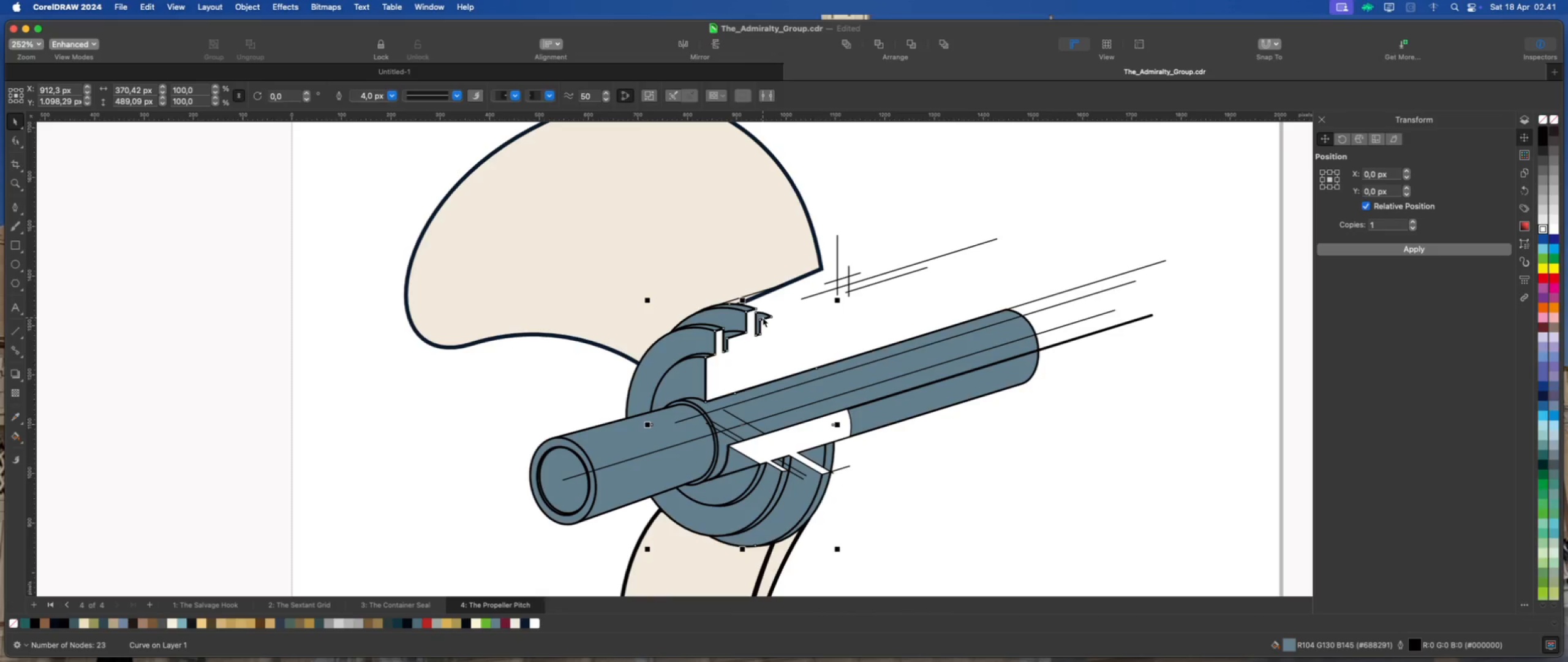 
scroll: coordinate [766, 332], scroll_direction: up, amount: 2.0
 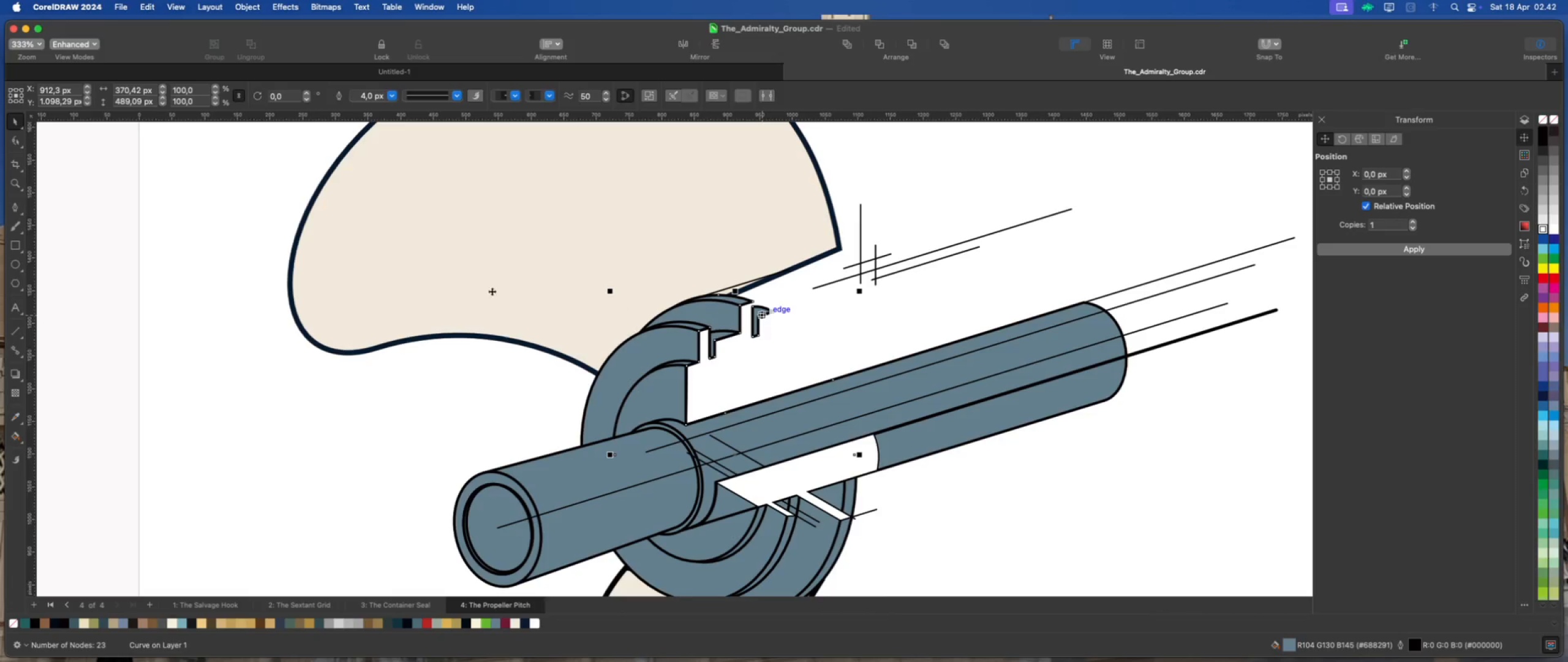 
left_click([16, 142])
 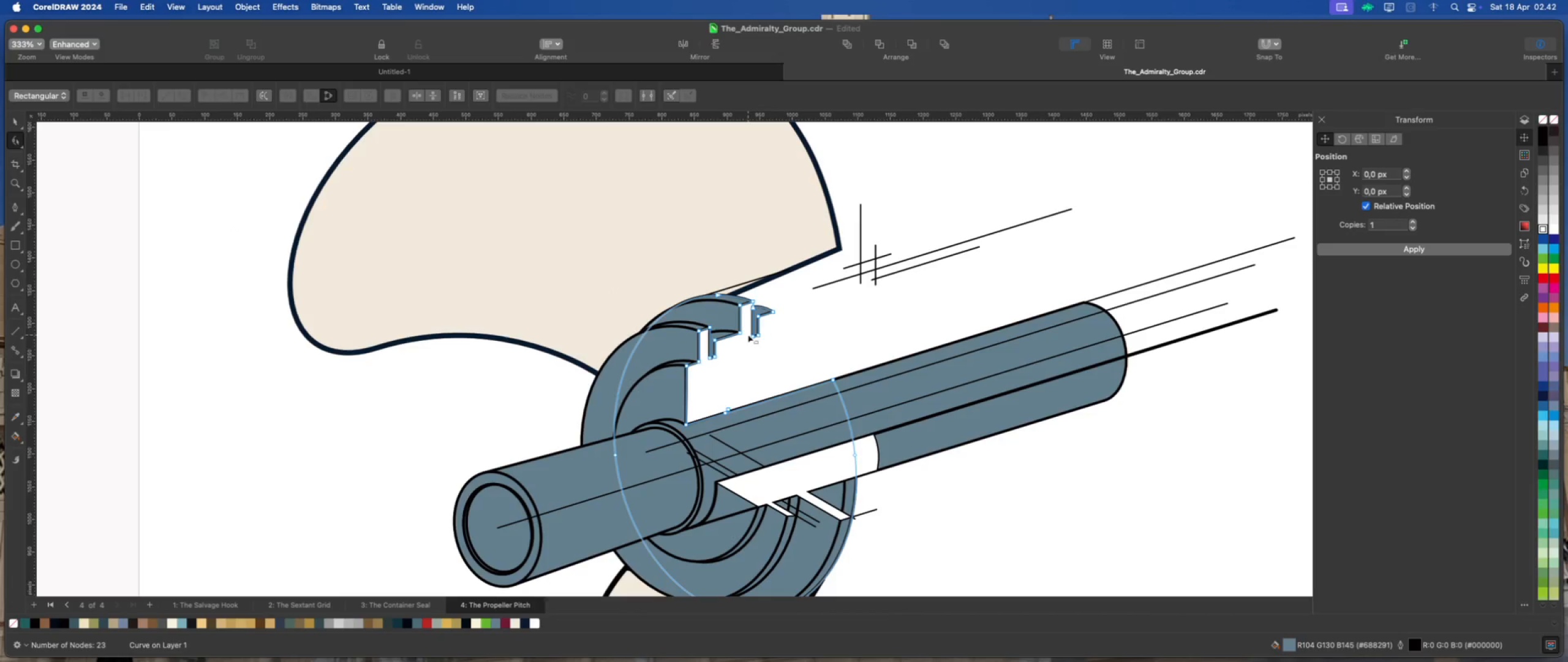 
left_click_drag(start_coordinate=[748, 331], to_coordinate=[770, 340])
 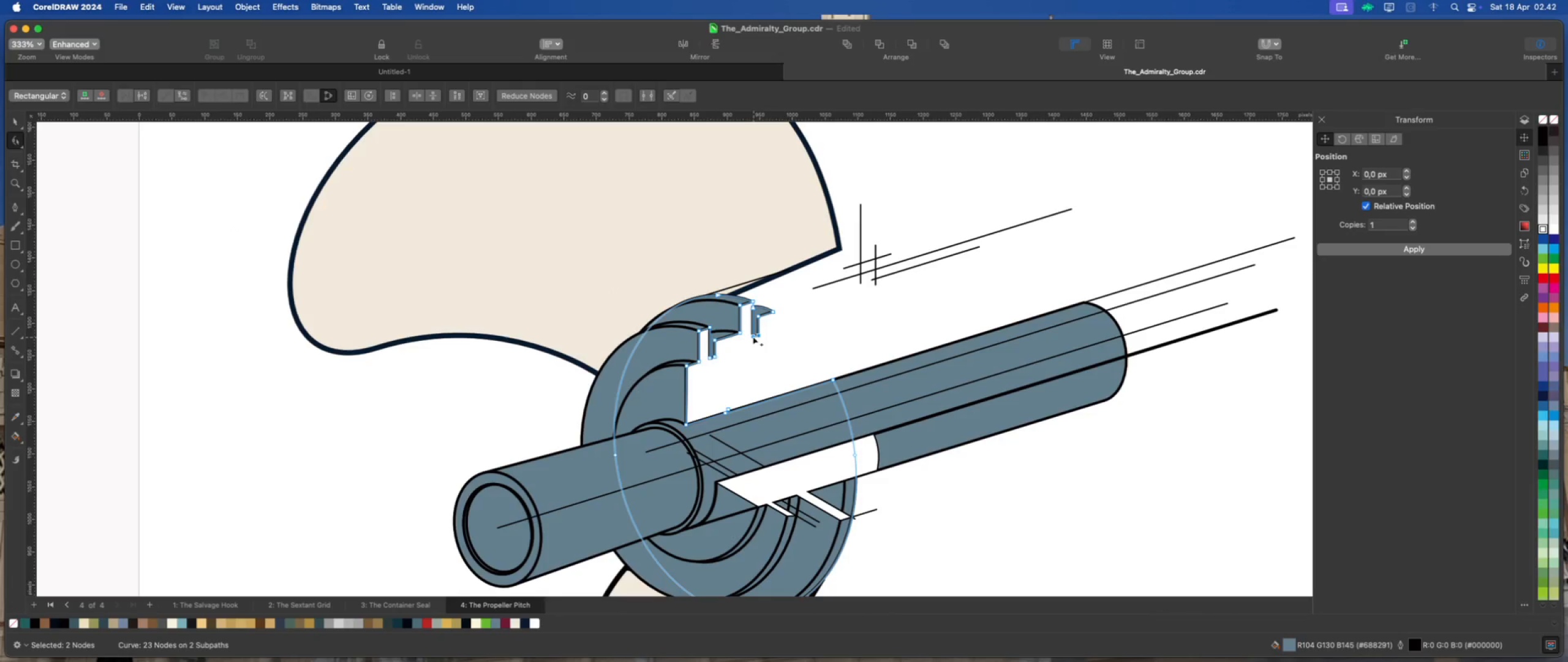 
left_click_drag(start_coordinate=[752, 336], to_coordinate=[753, 376])
 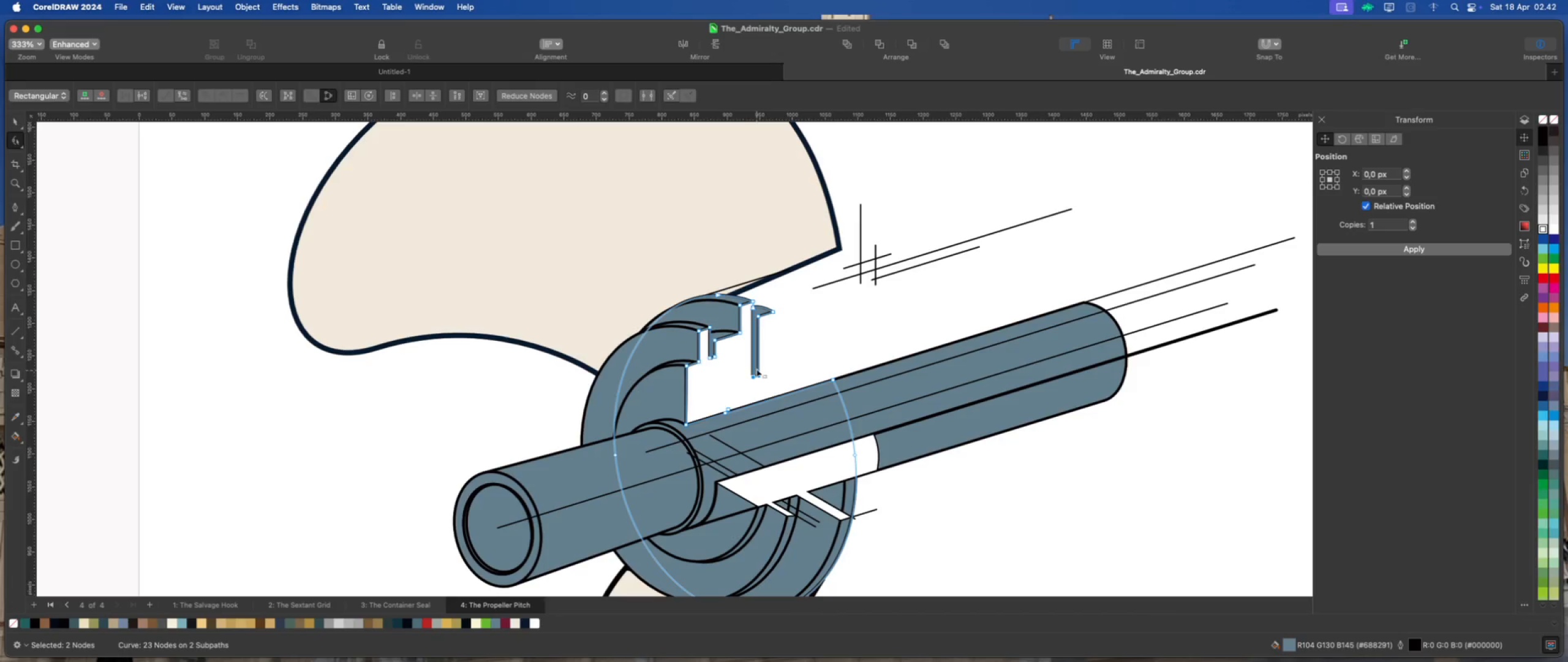 
hold_key(key=ShiftLeft, duration=8.38)
 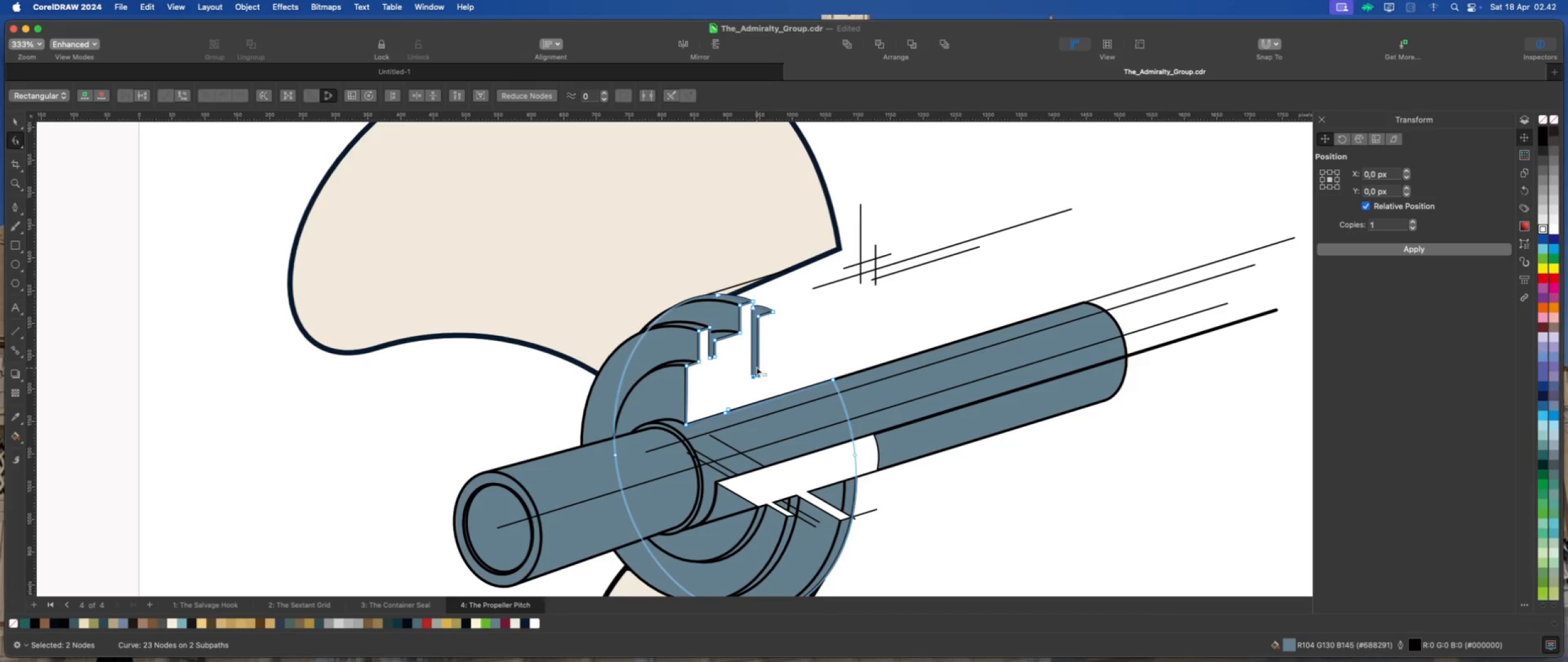 
left_click([757, 365])
 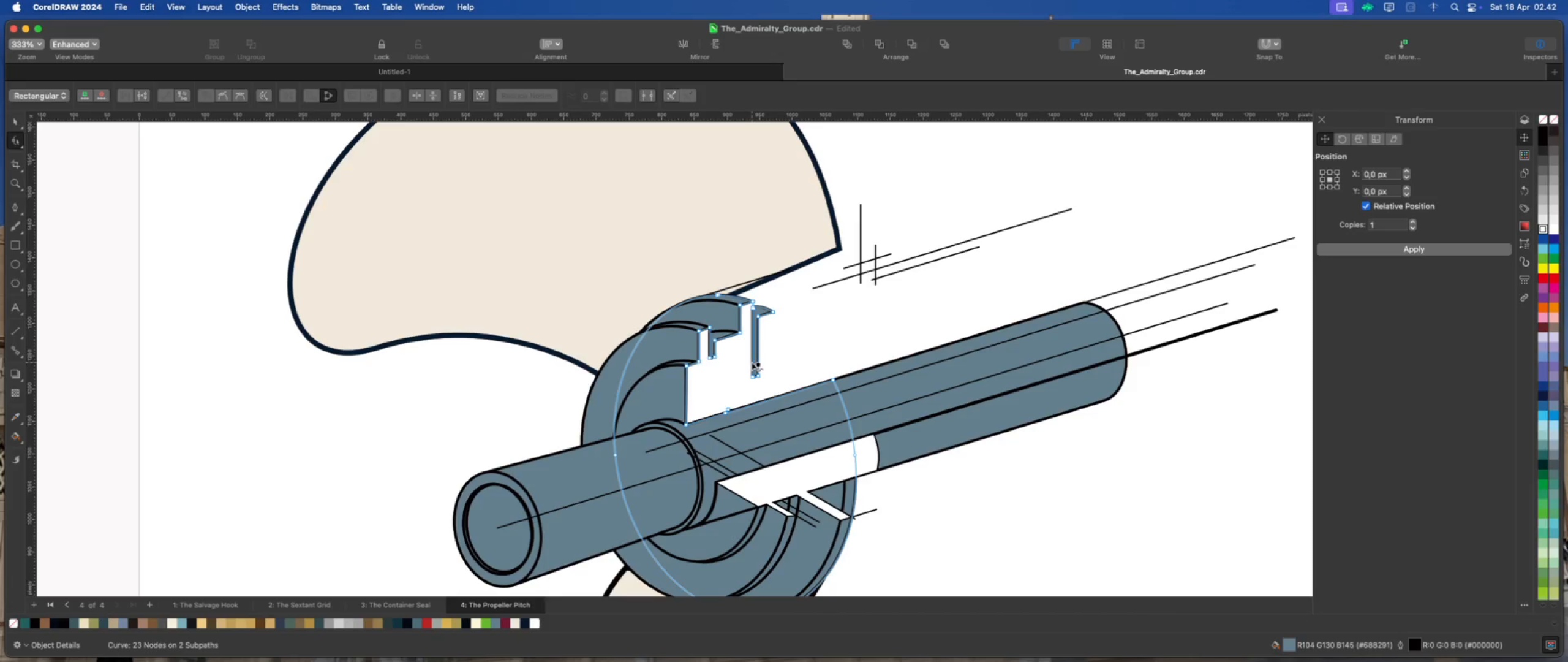 
double_click([752, 362])
 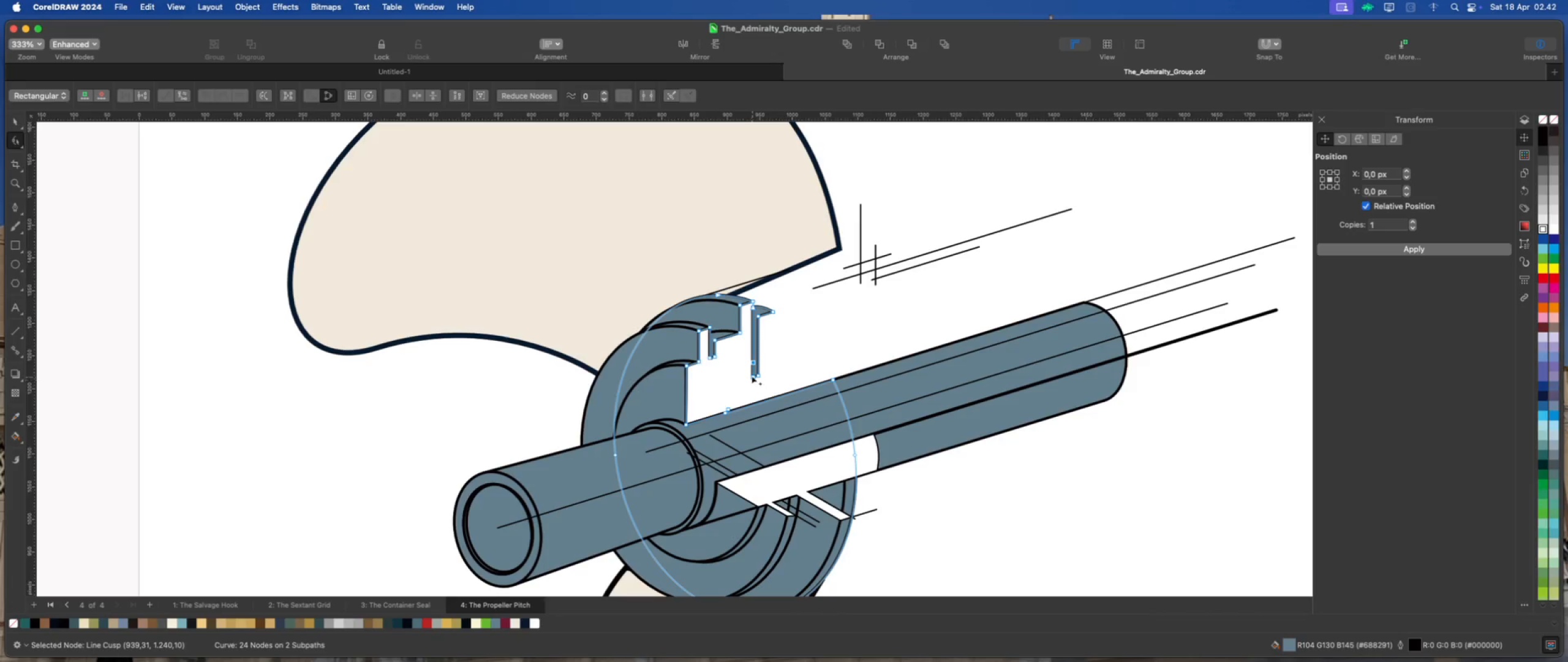 
left_click_drag(start_coordinate=[745, 372], to_coordinate=[766, 378])
 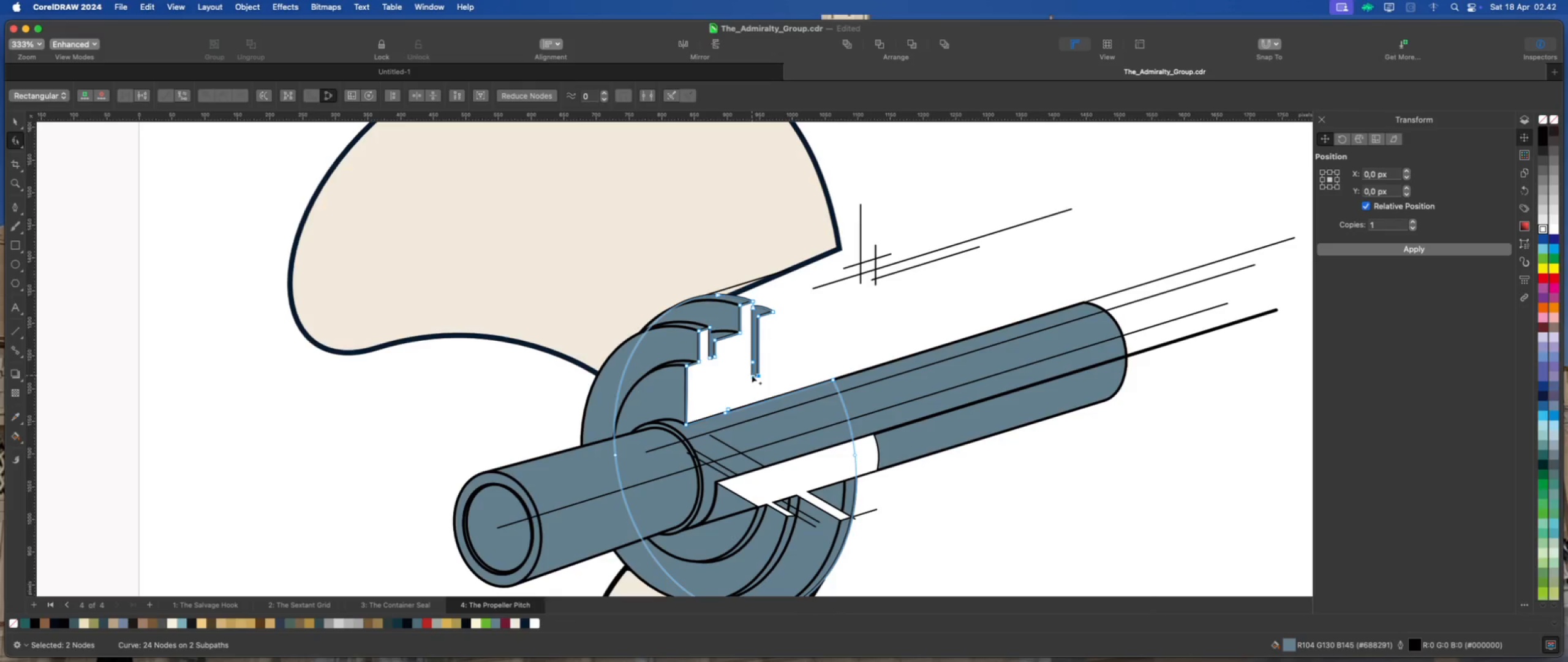 
left_click_drag(start_coordinate=[752, 375], to_coordinate=[751, 387])
 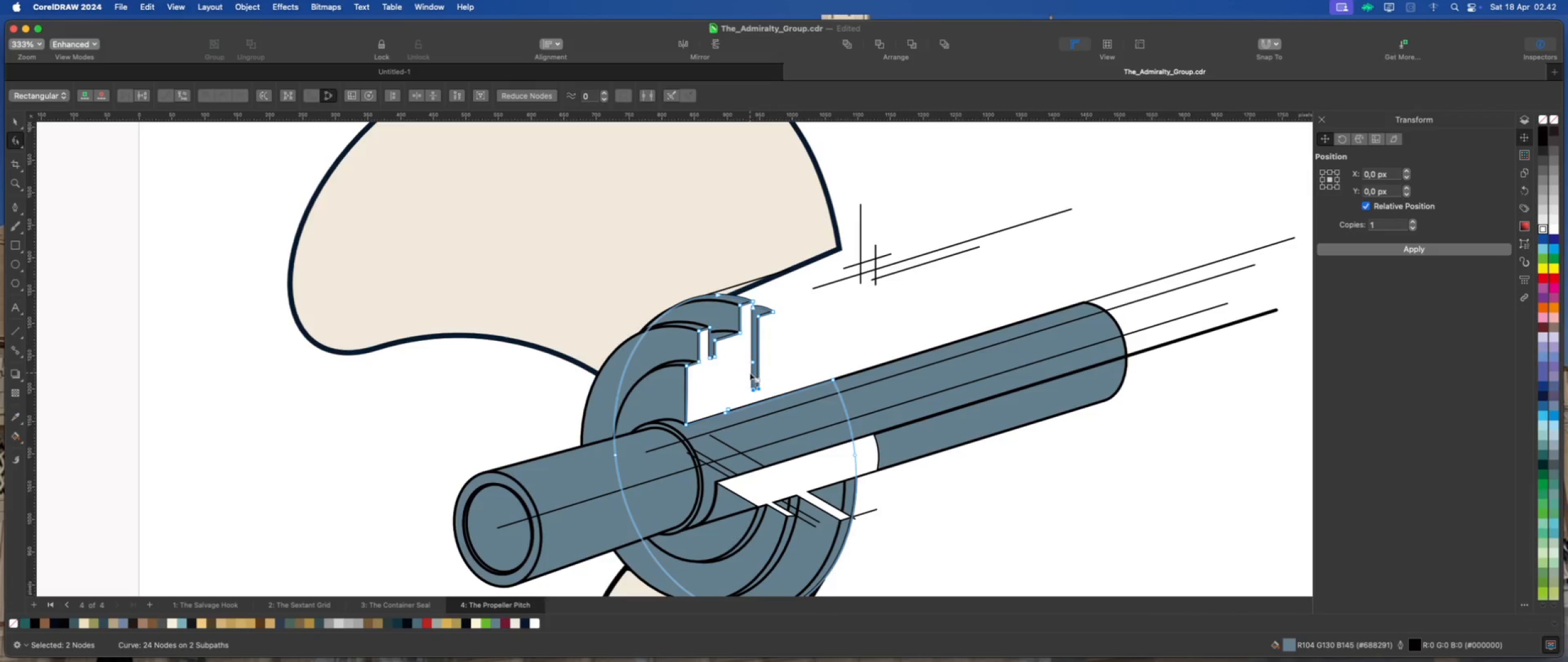 
hold_key(key=ShiftLeft, duration=1.26)
 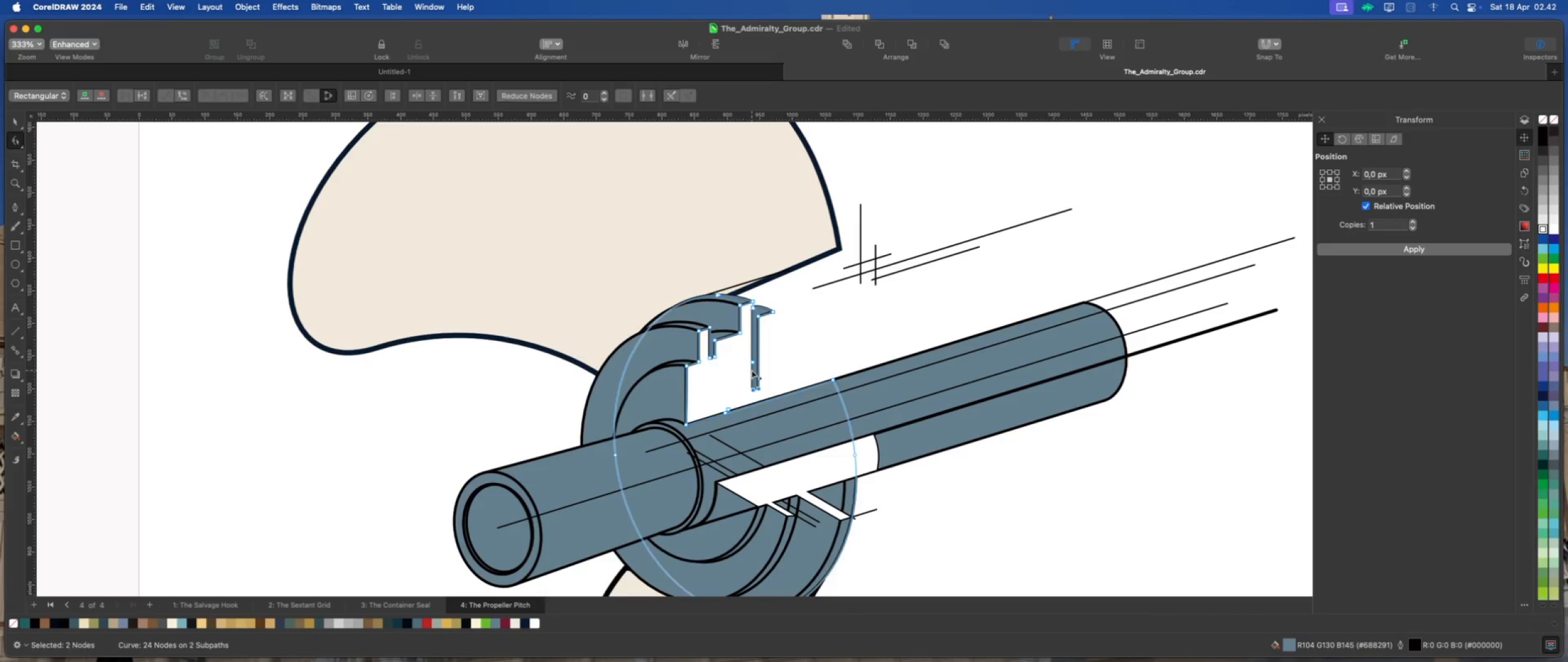 
double_click([752, 370])
 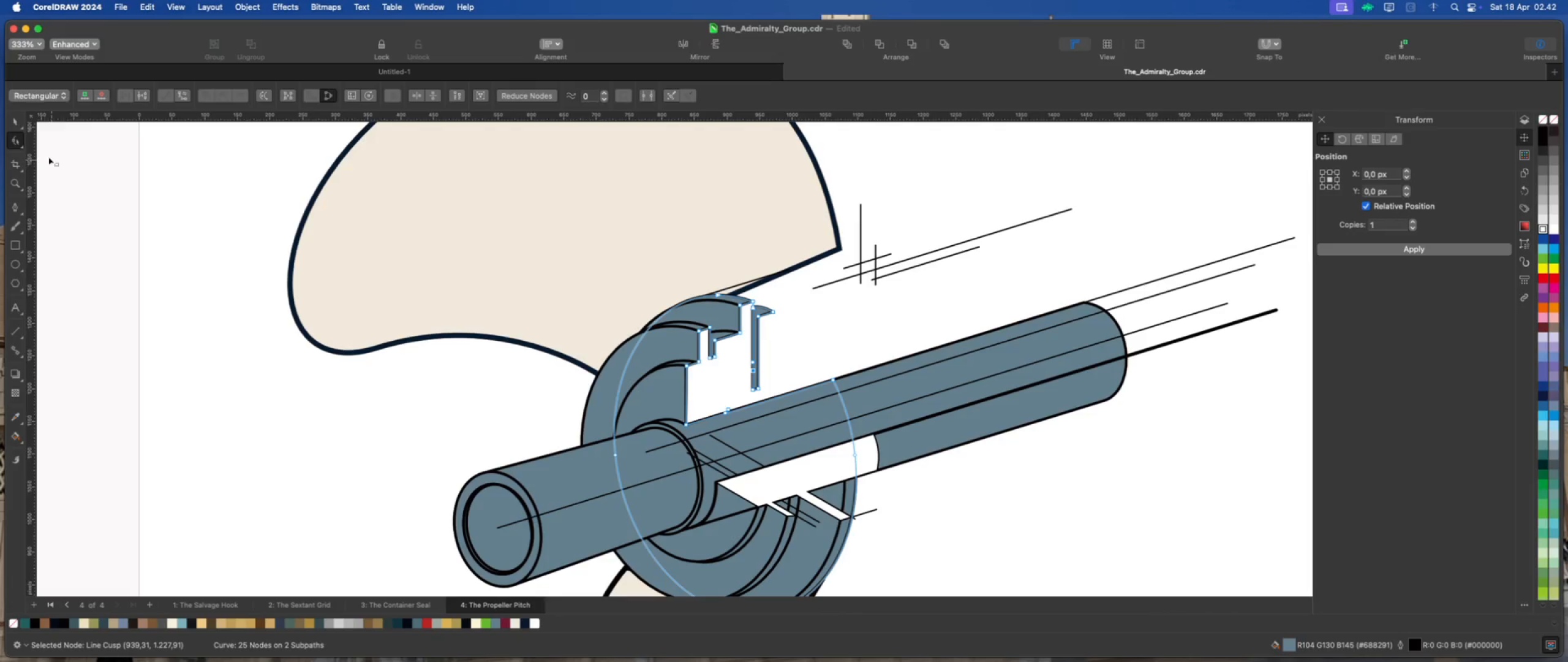 
left_click([19, 122])
 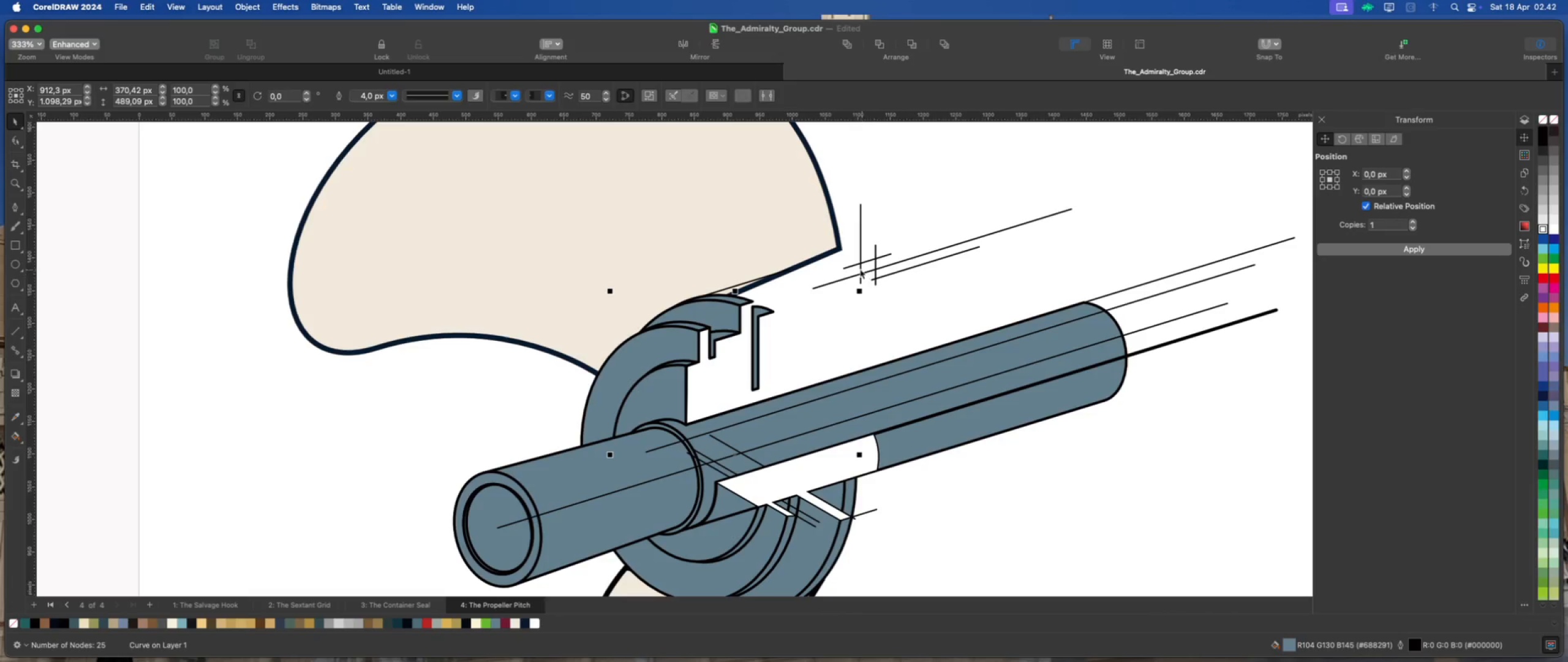 
left_click([849, 264])
 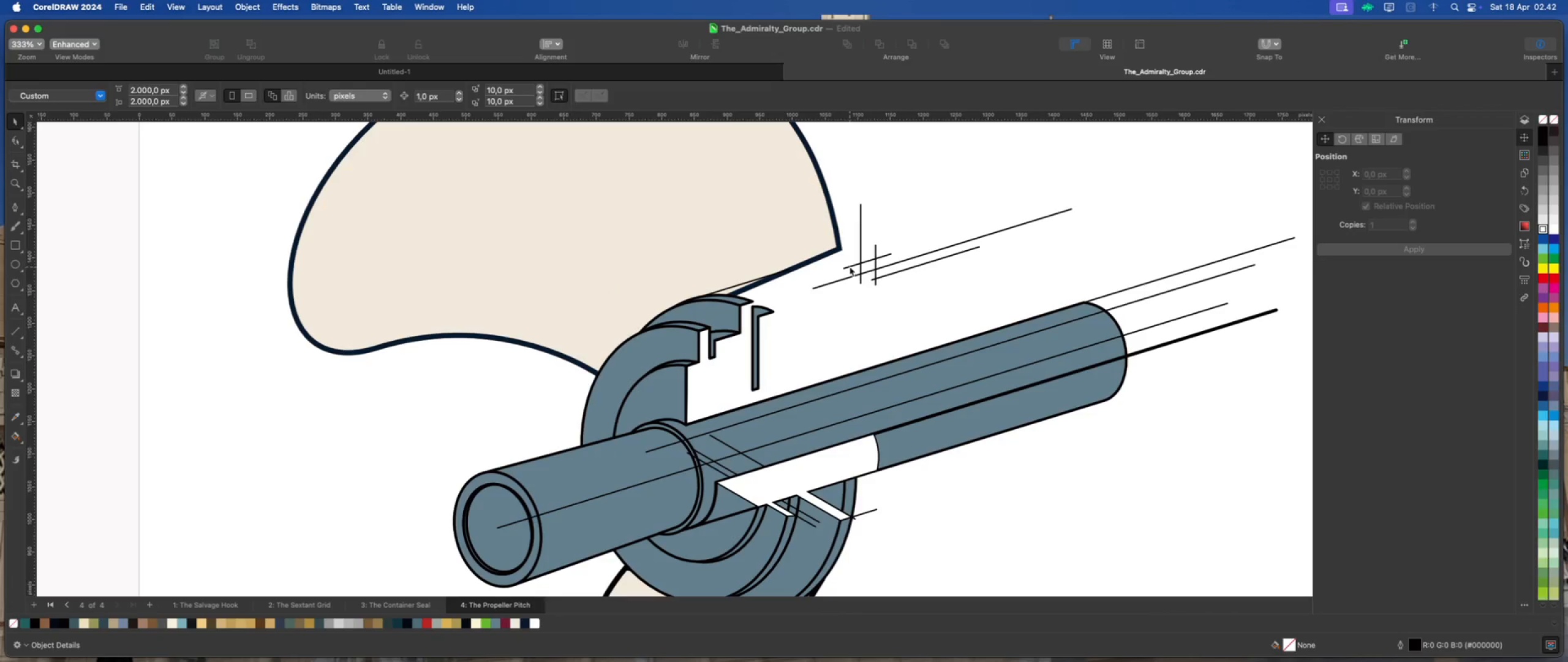 
left_click([850, 267])
 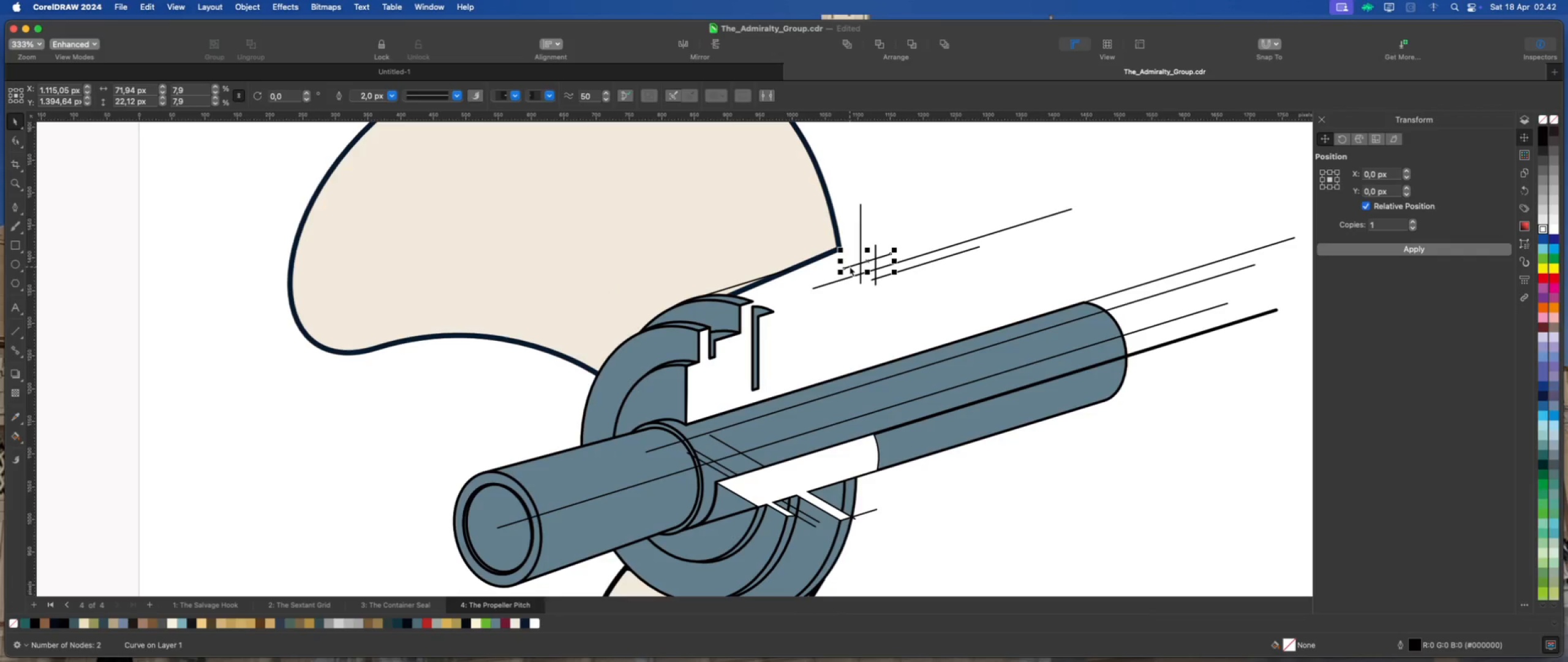 
key(Meta+D)
 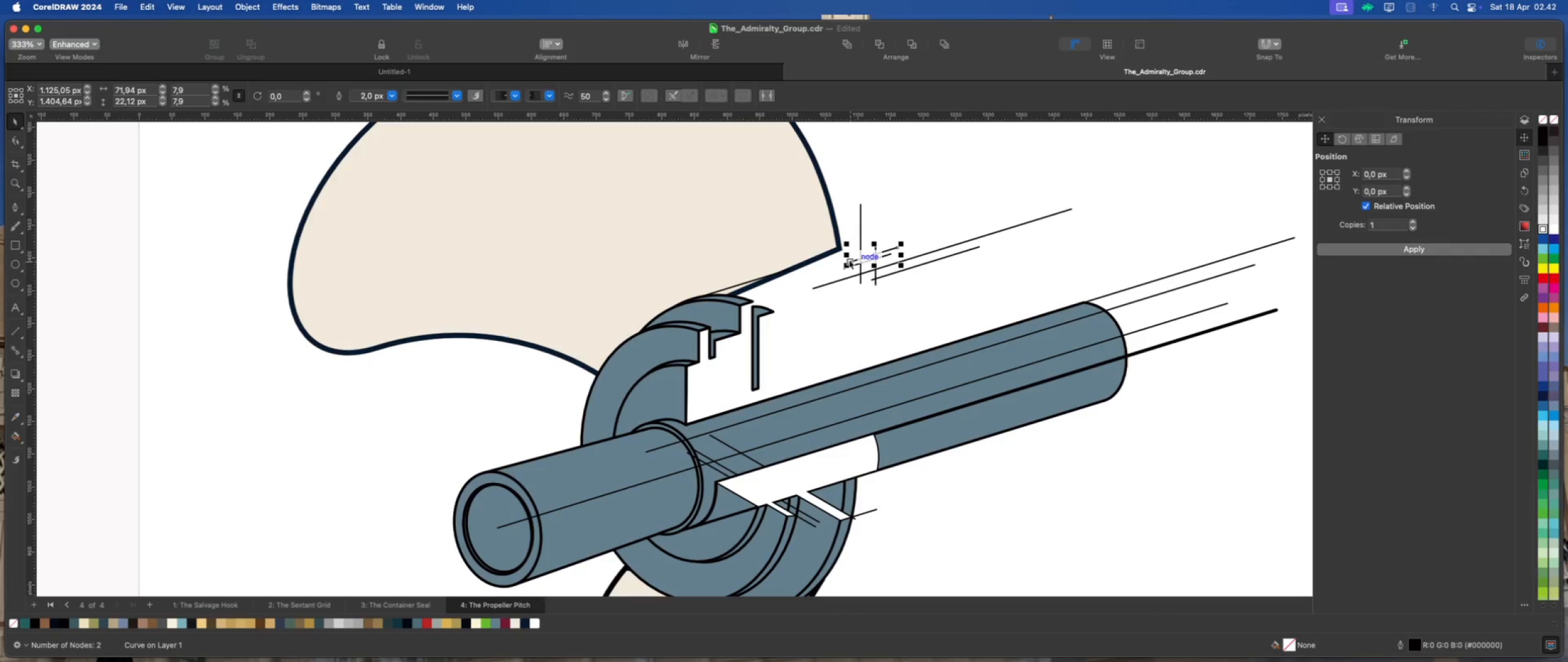 
left_click_drag(start_coordinate=[848, 260], to_coordinate=[733, 384])
 